 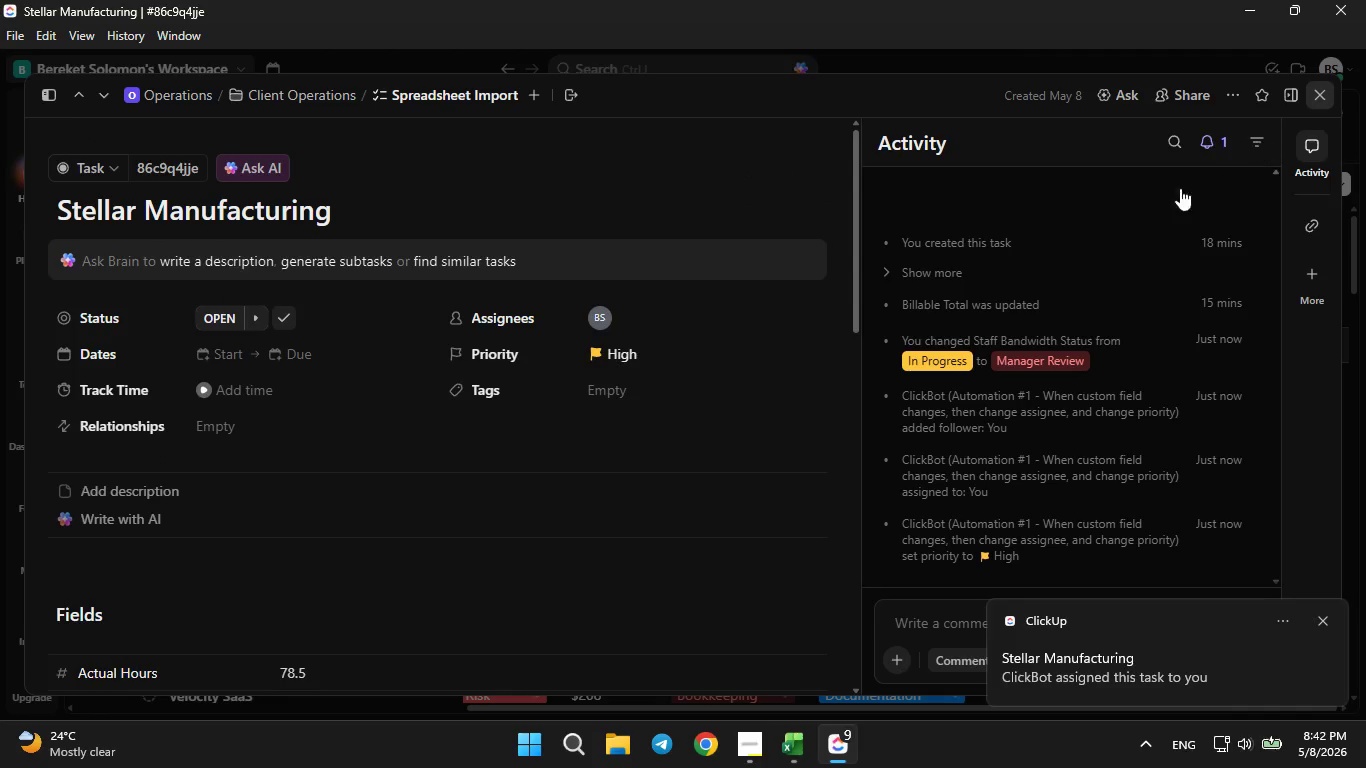 
left_click([814, 192])
 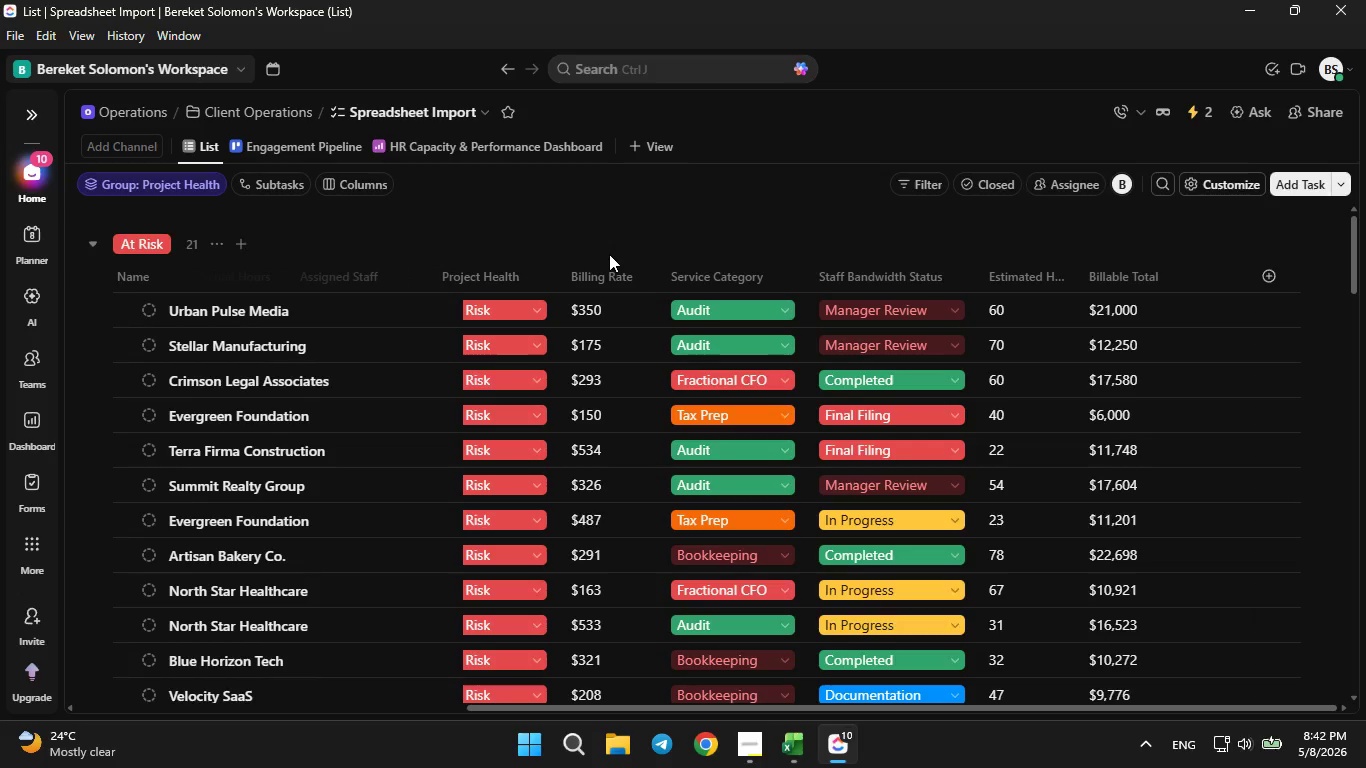 
wait(12.27)
 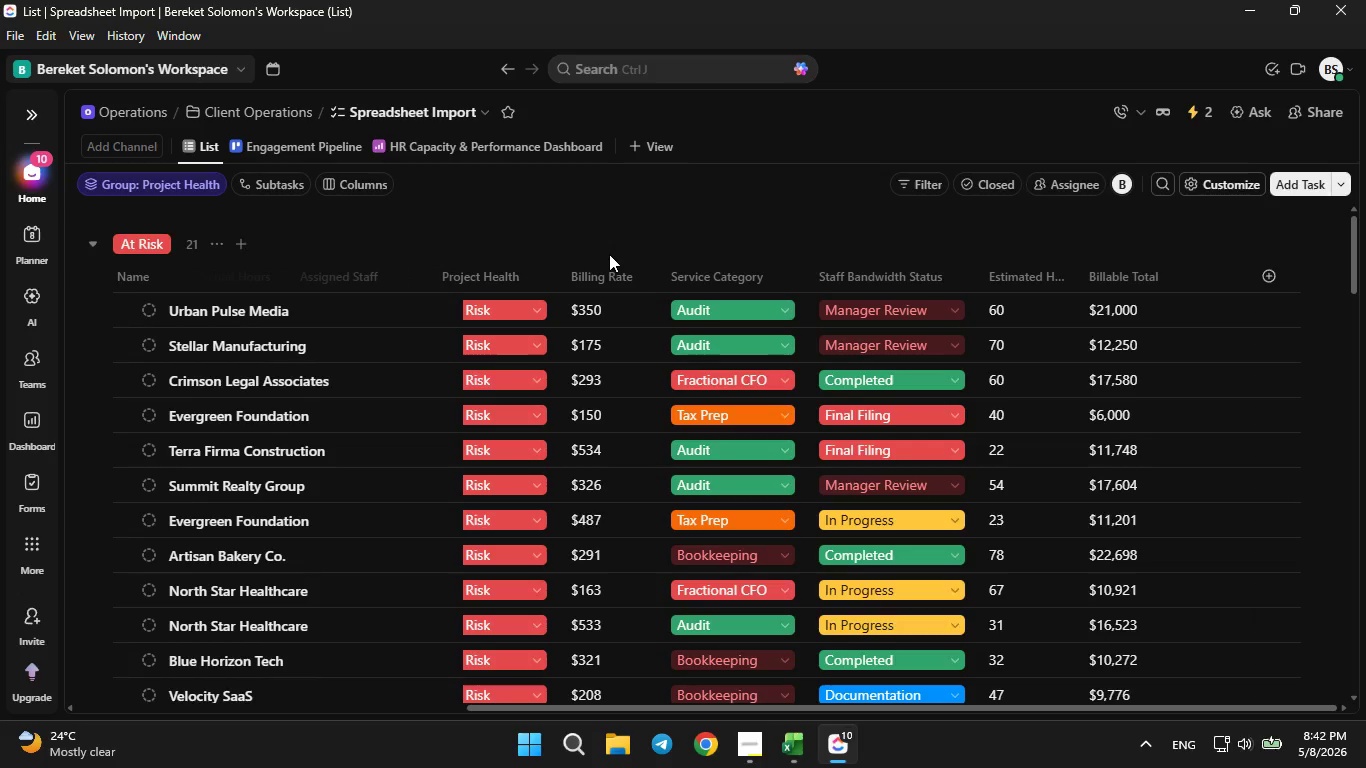 
left_click([1210, 107])
 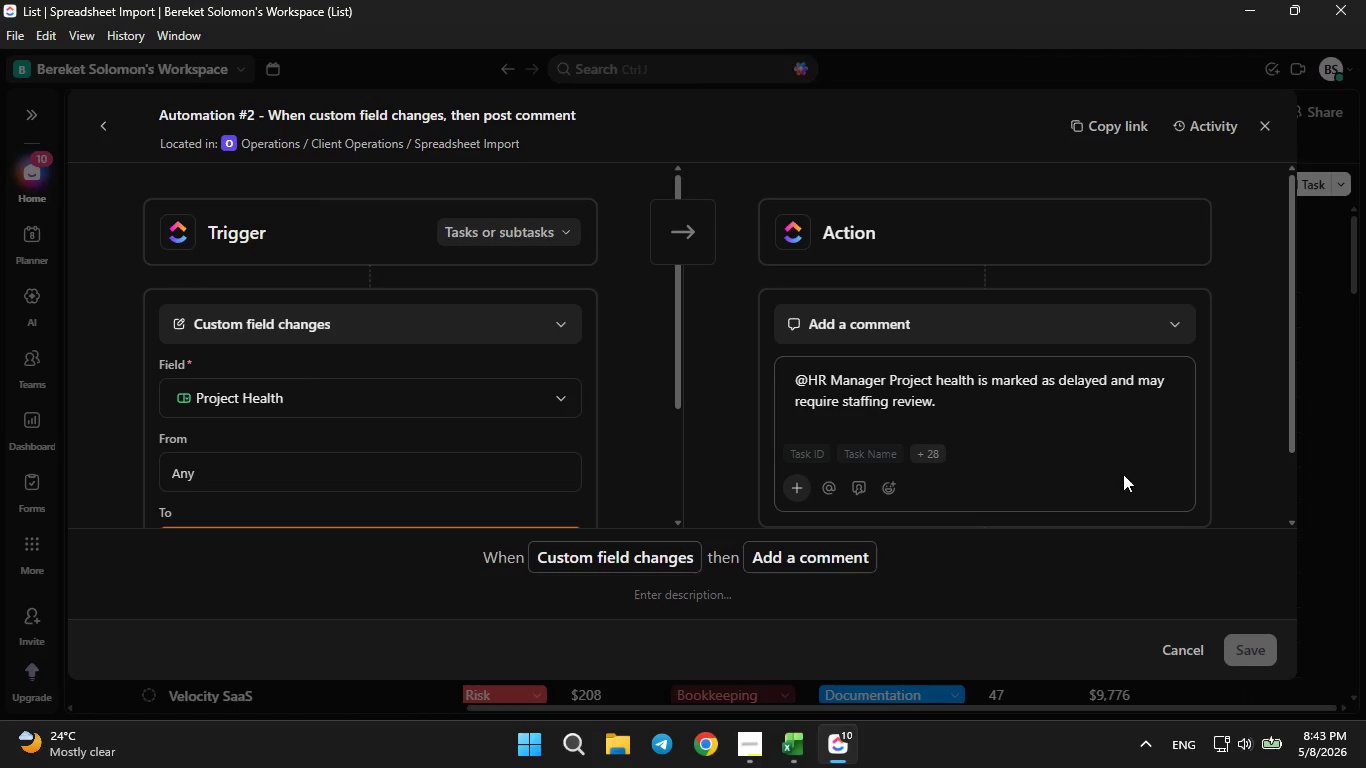 
wait(5.81)
 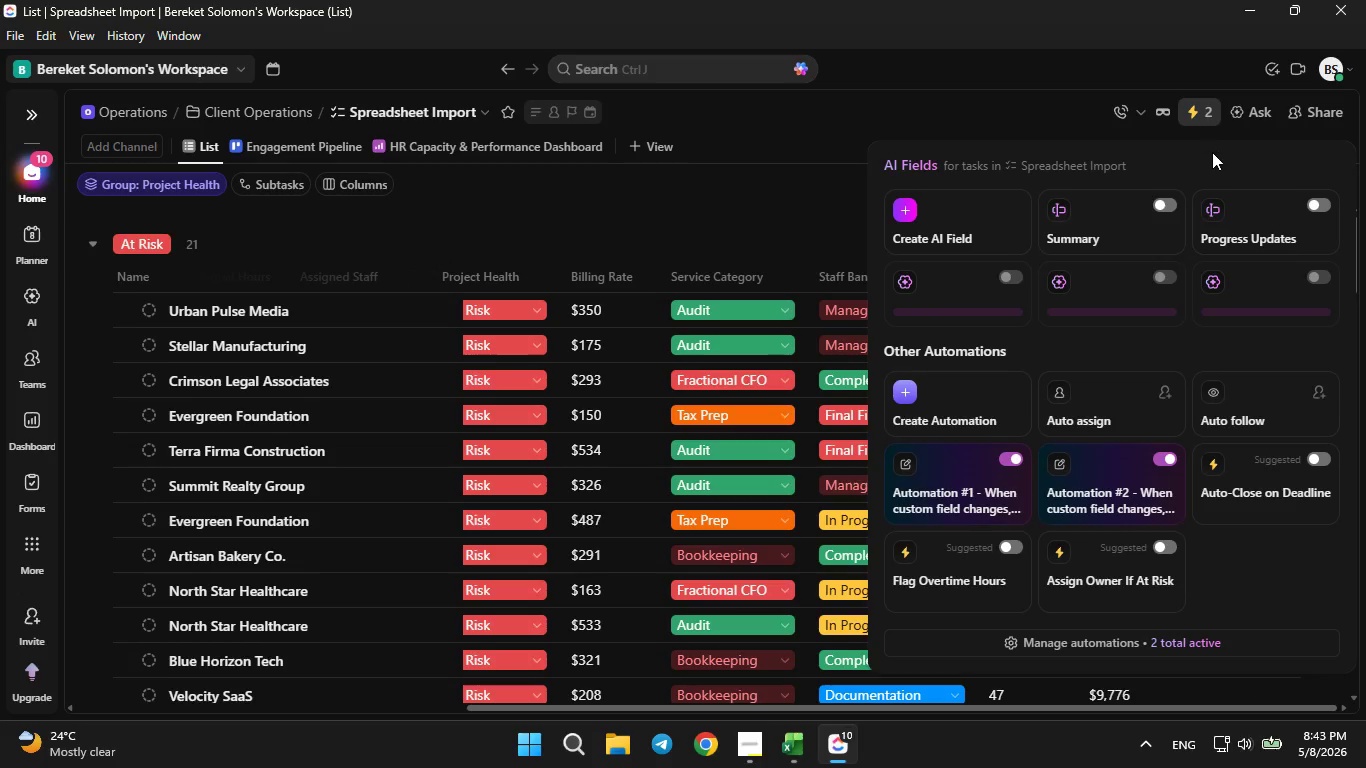 
scroll: coordinate [313, 448], scroll_direction: down, amount: 1.0
 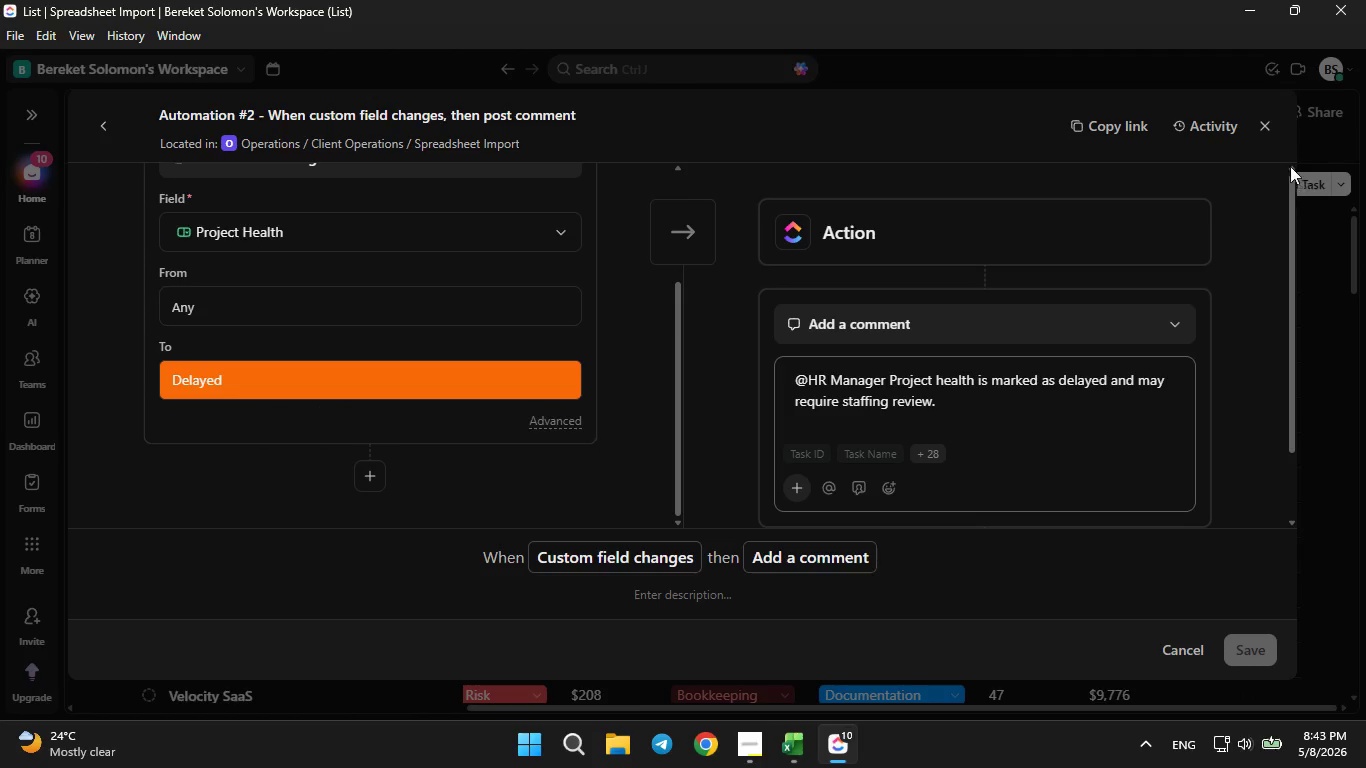 
double_click([1275, 125])
 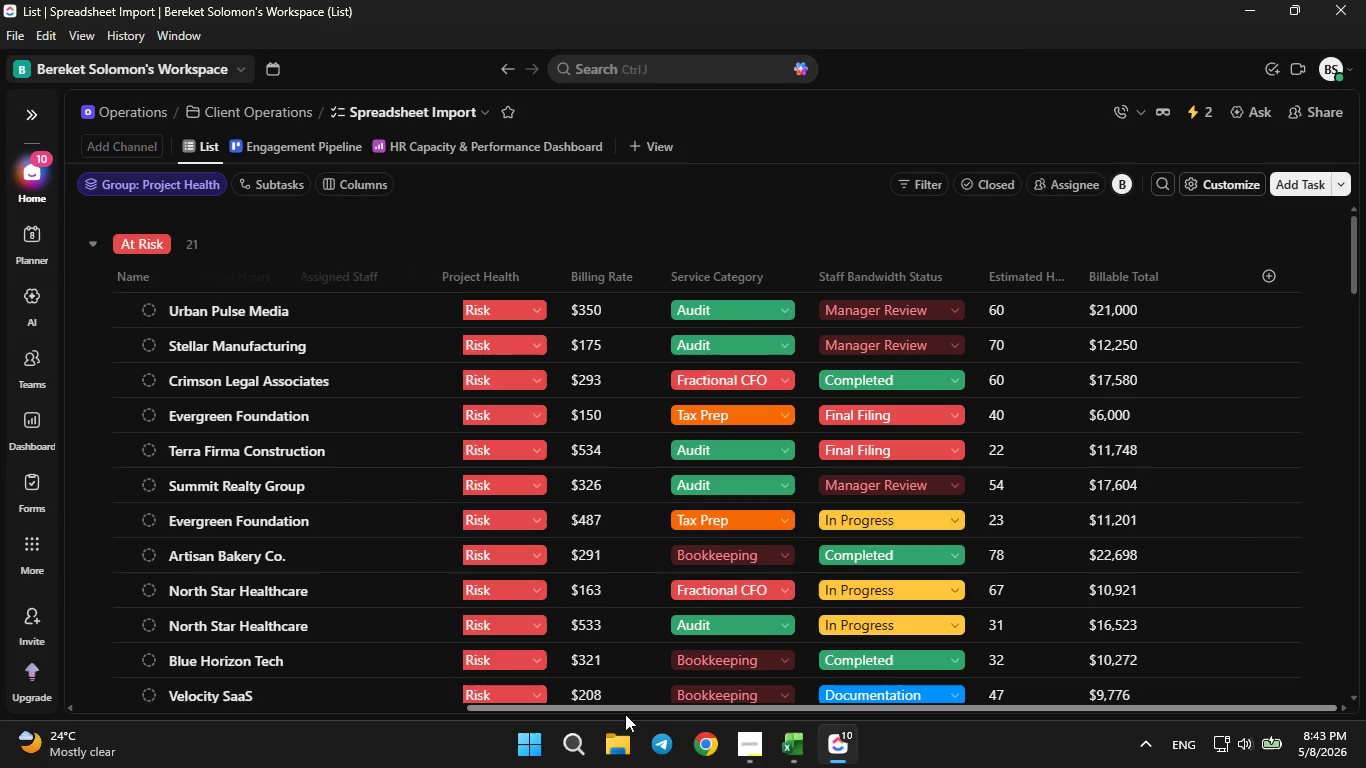 
left_click_drag(start_coordinate=[623, 707], to_coordinate=[107, 610])
 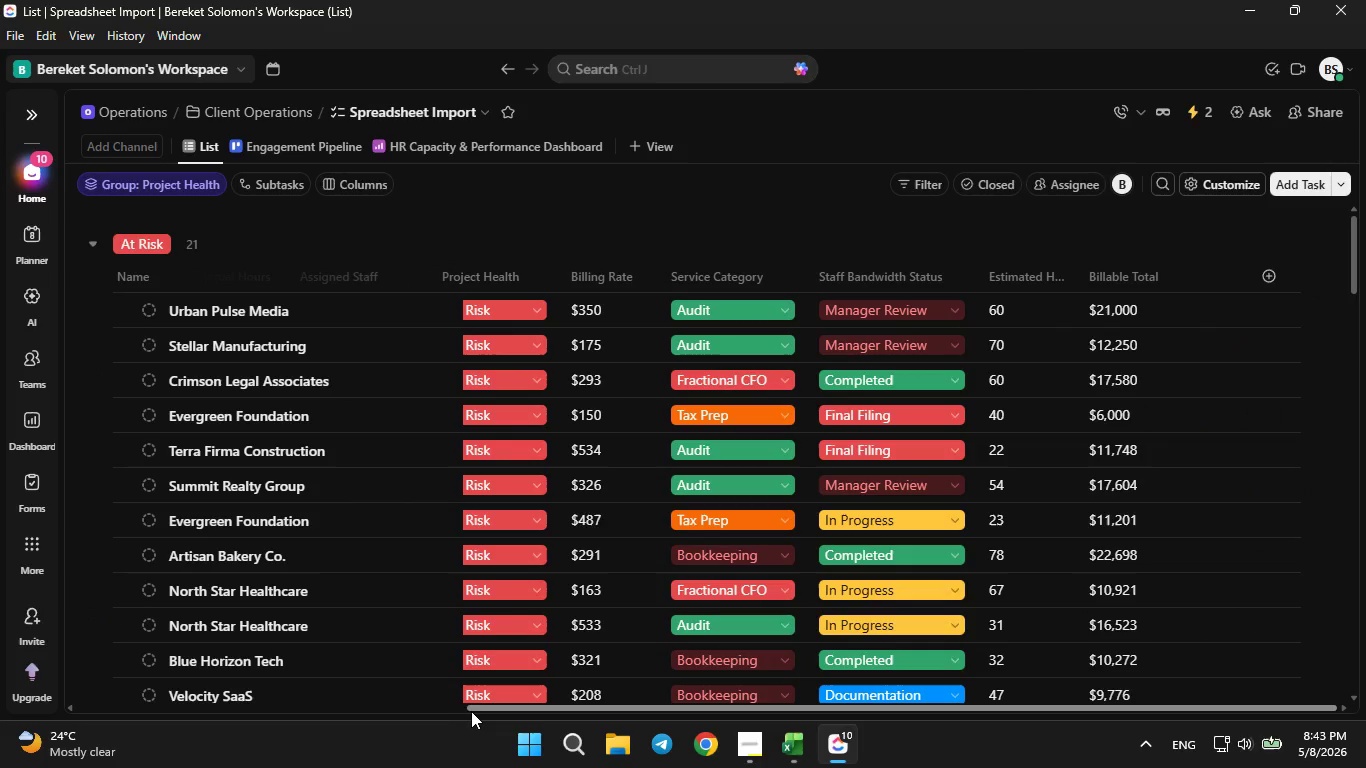 
left_click_drag(start_coordinate=[474, 711], to_coordinate=[62, 742])
 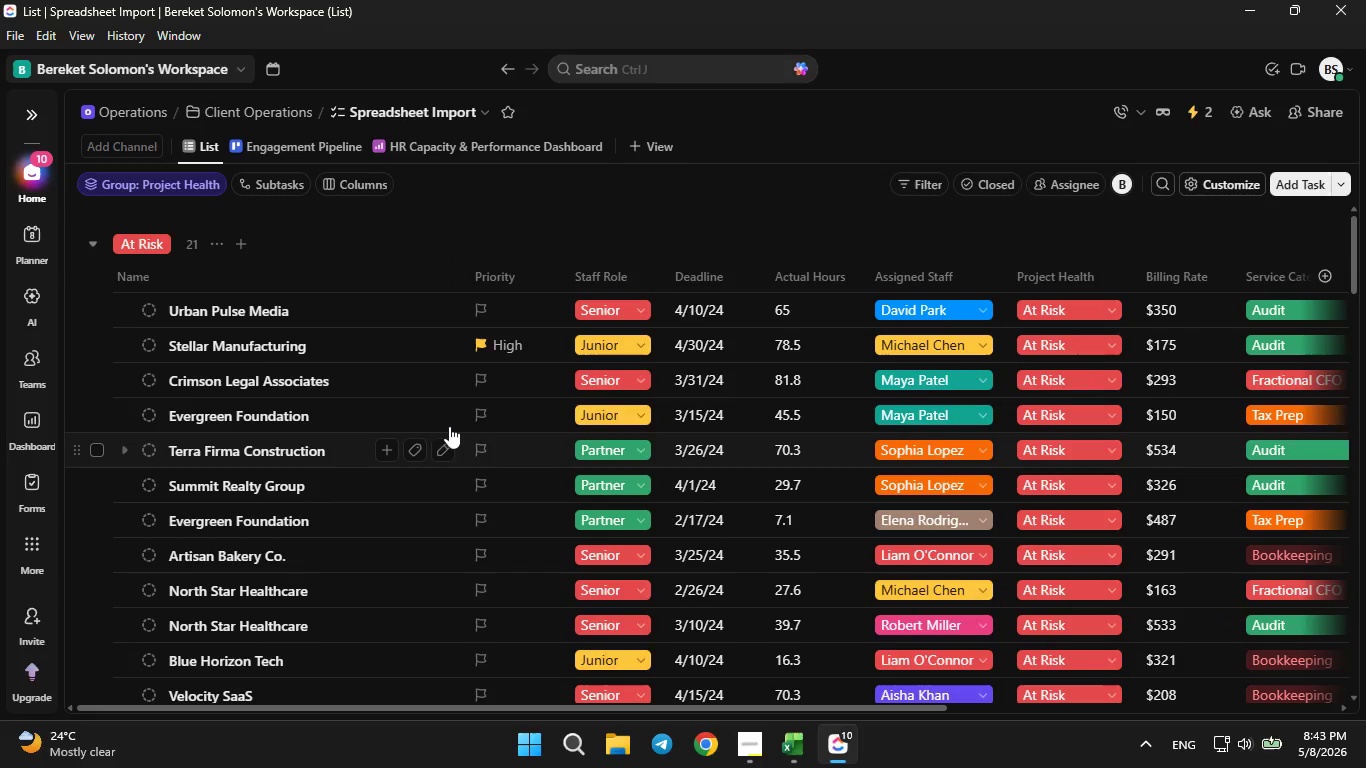 
mouse_move([455, 373])
 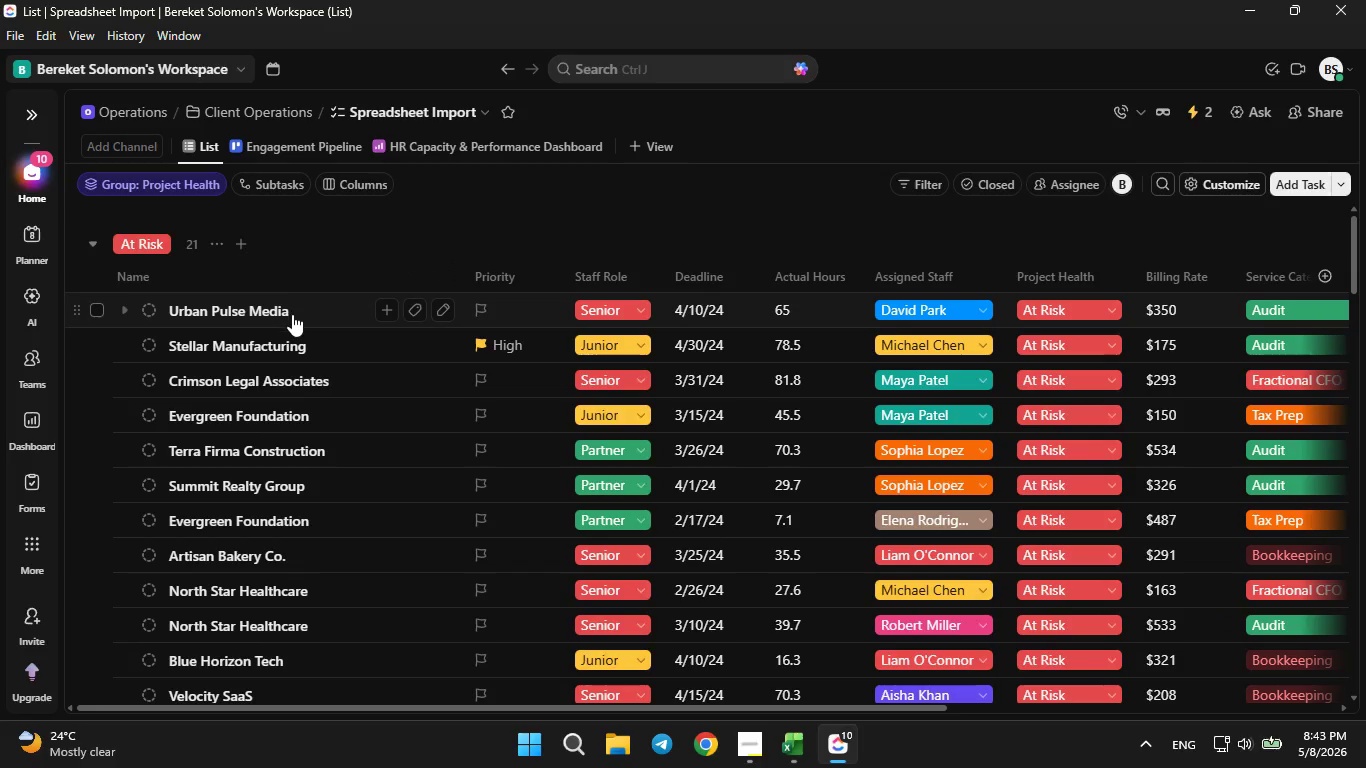 
left_click([242, 306])
 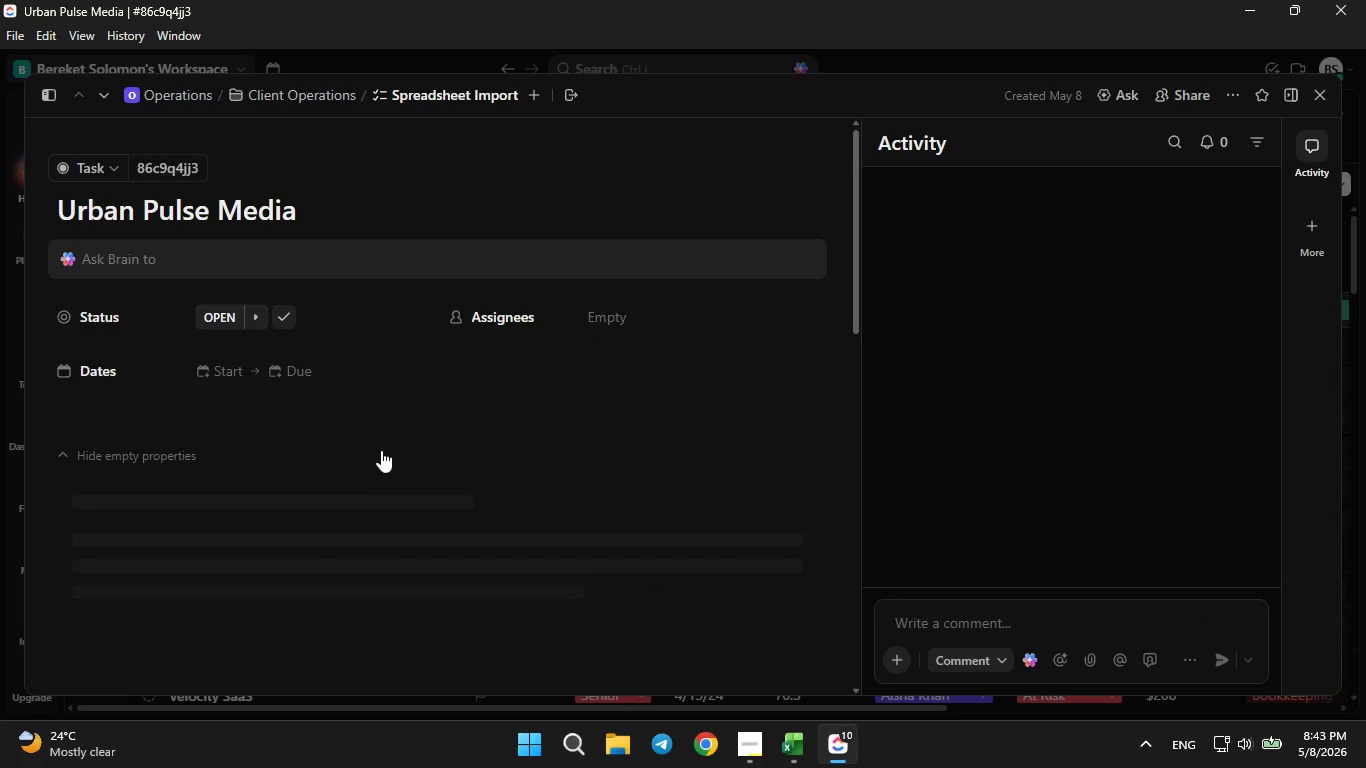 
scroll: coordinate [375, 439], scroll_direction: down, amount: 5.0
 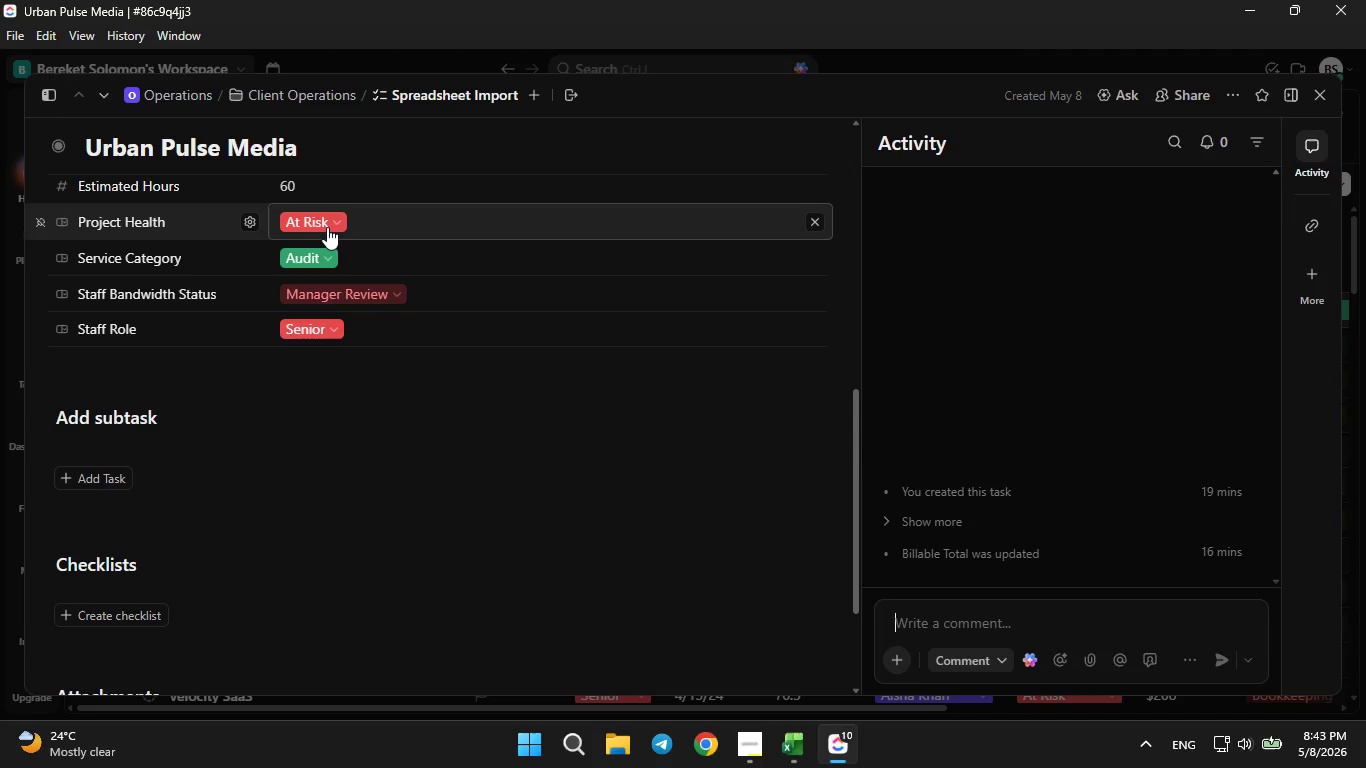 
left_click([327, 227])
 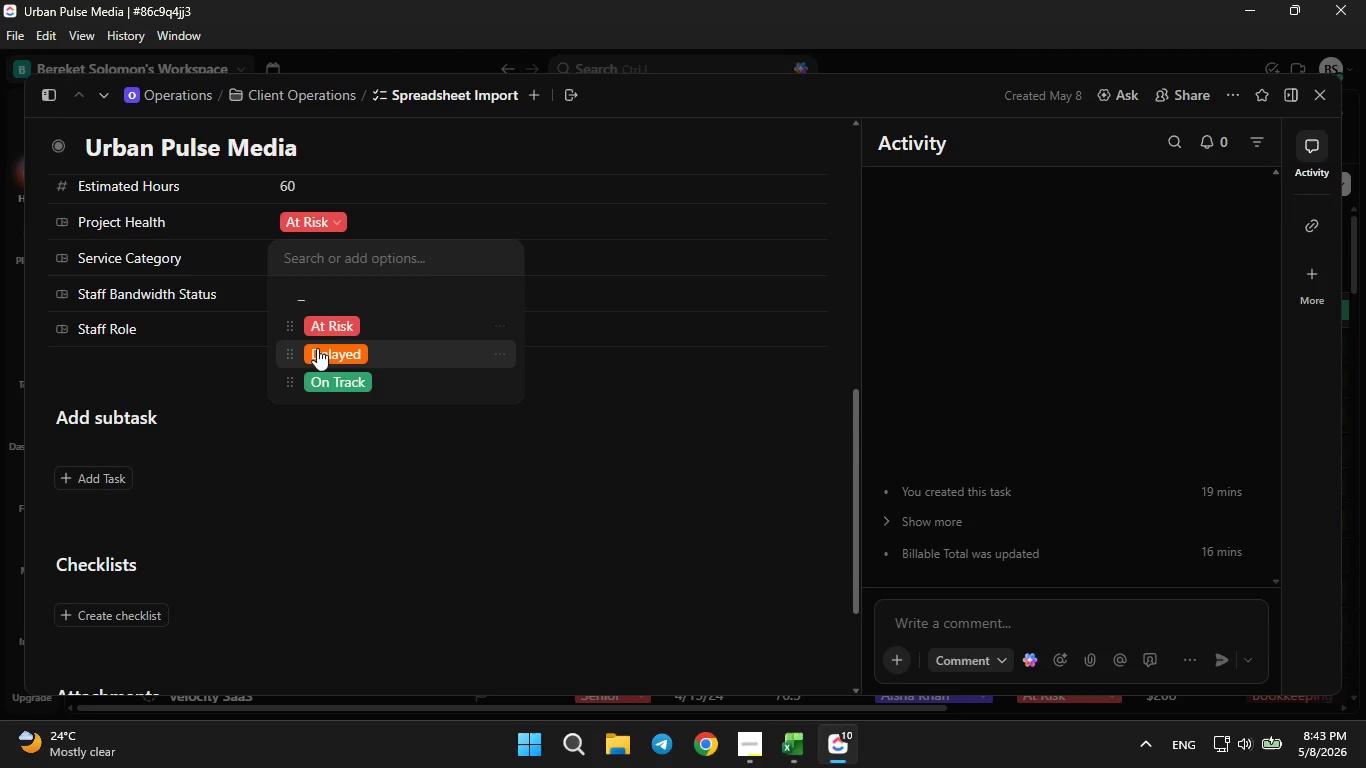 
left_click([317, 347])
 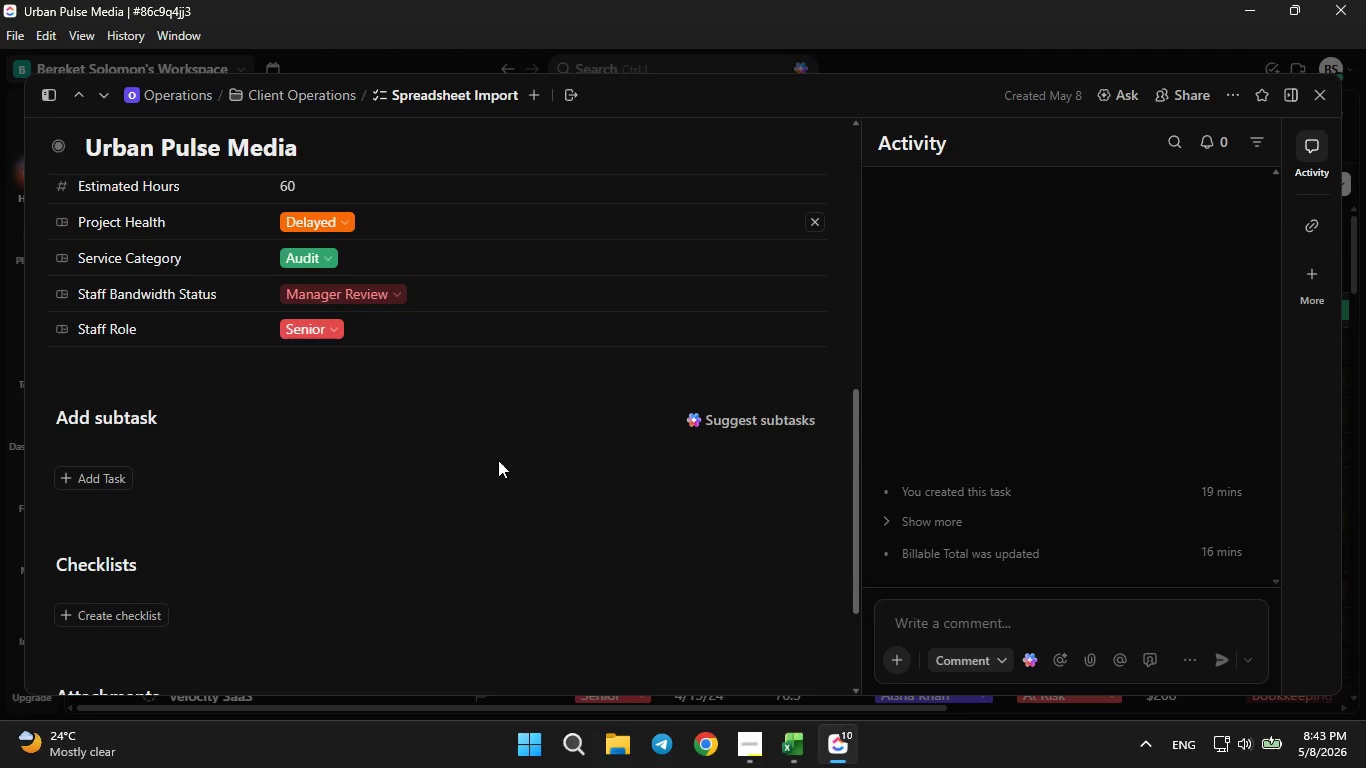 
scroll: coordinate [506, 465], scroll_direction: up, amount: 3.0
 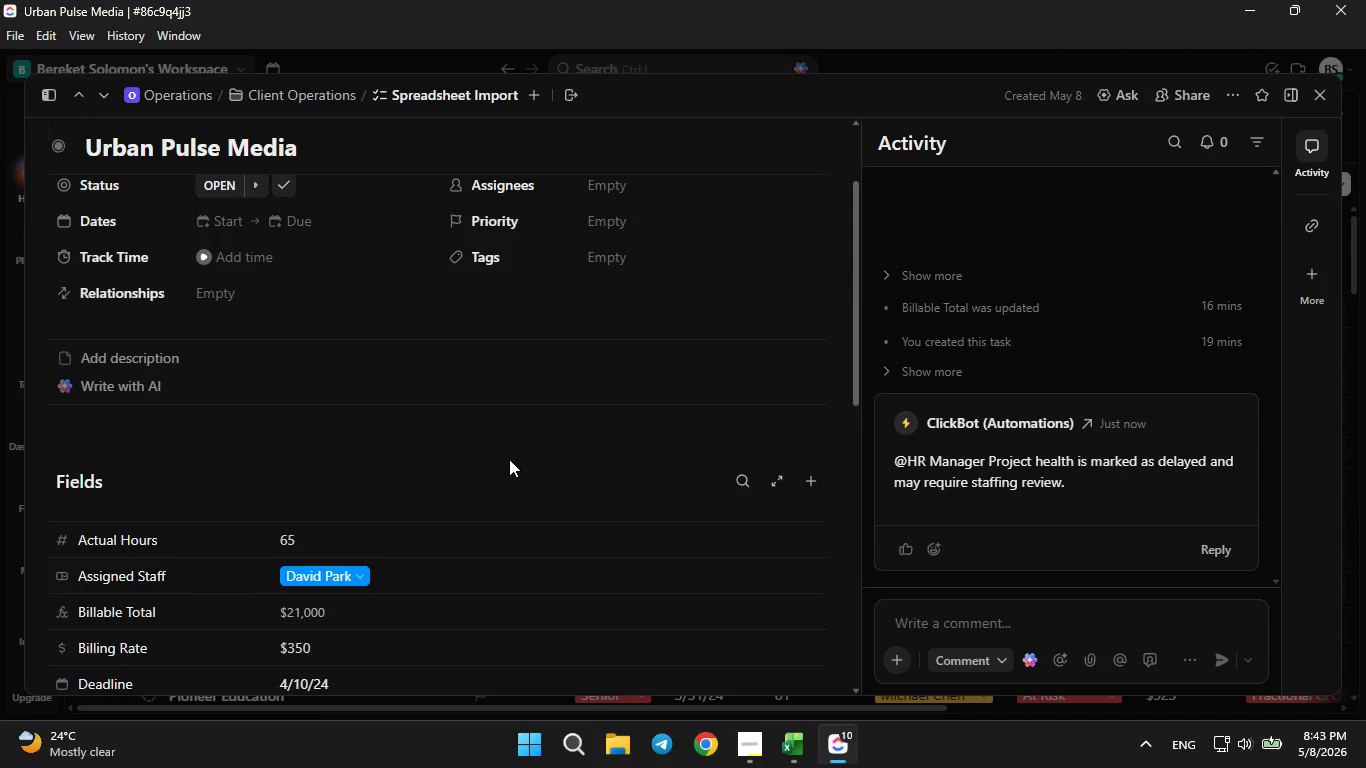 
mouse_move([1013, 492])
 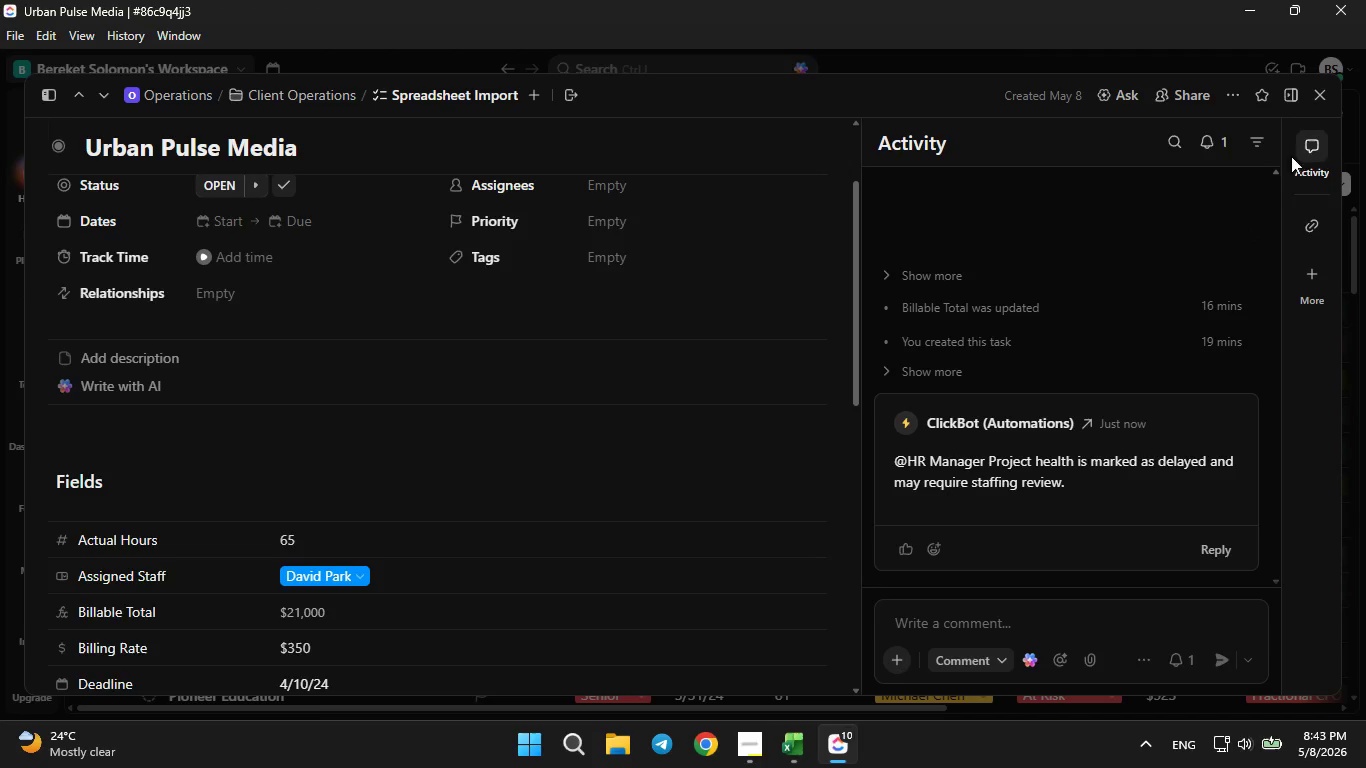 
wait(6.93)
 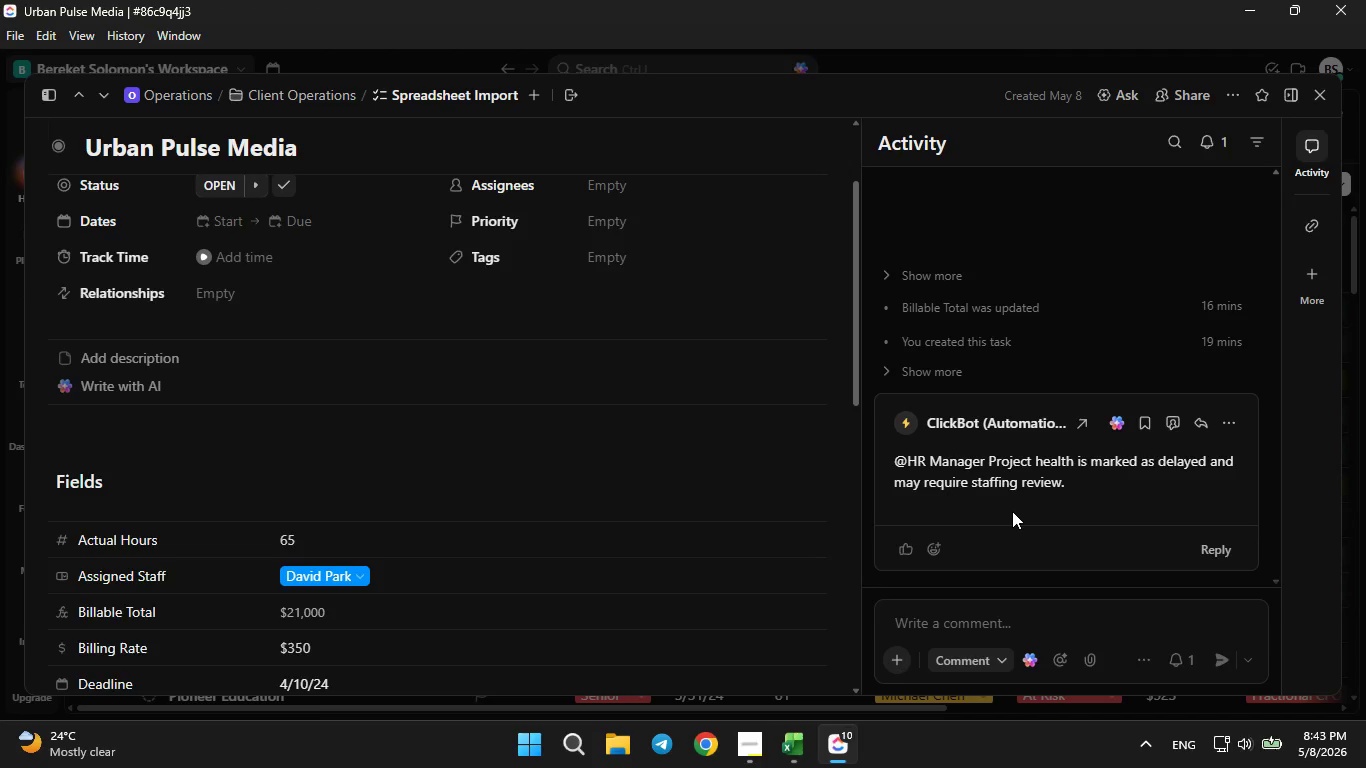 
left_click([1210, 111])
 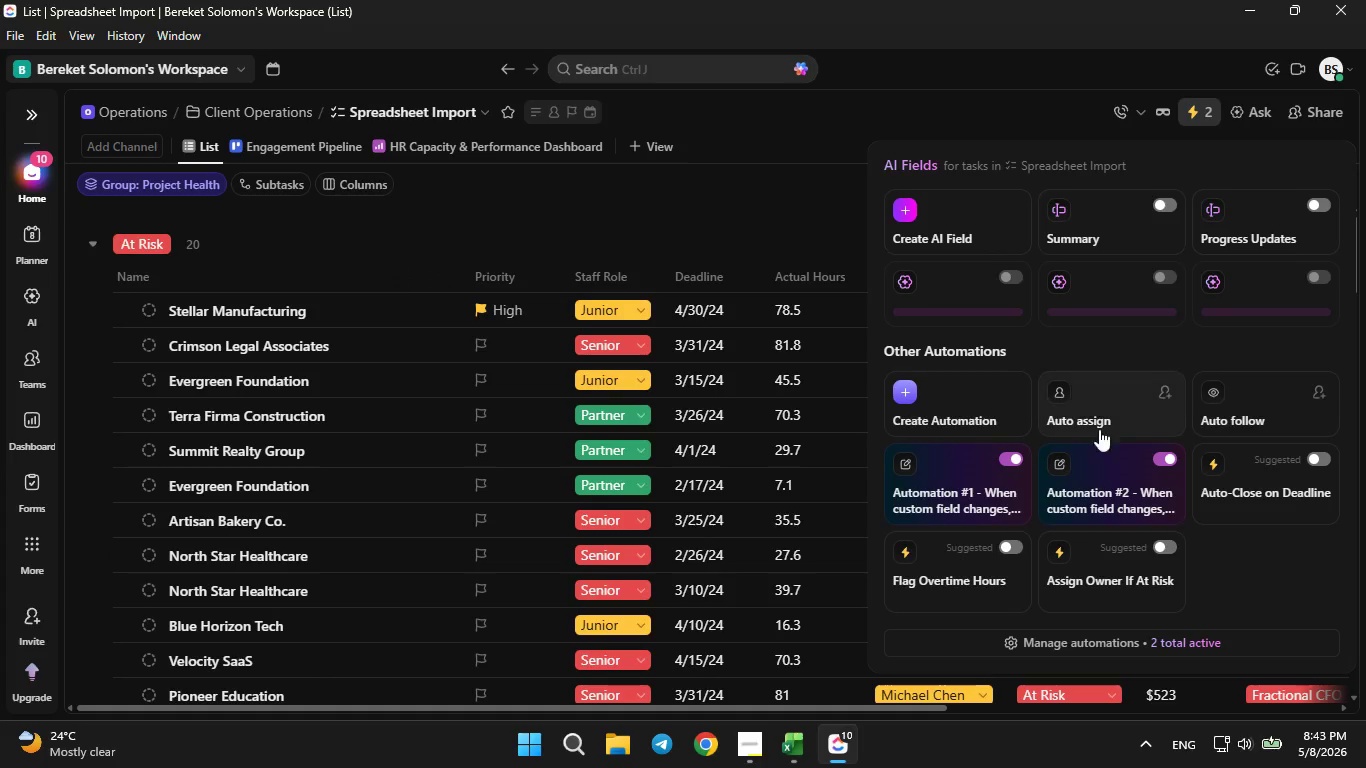 
left_click([1103, 463])
 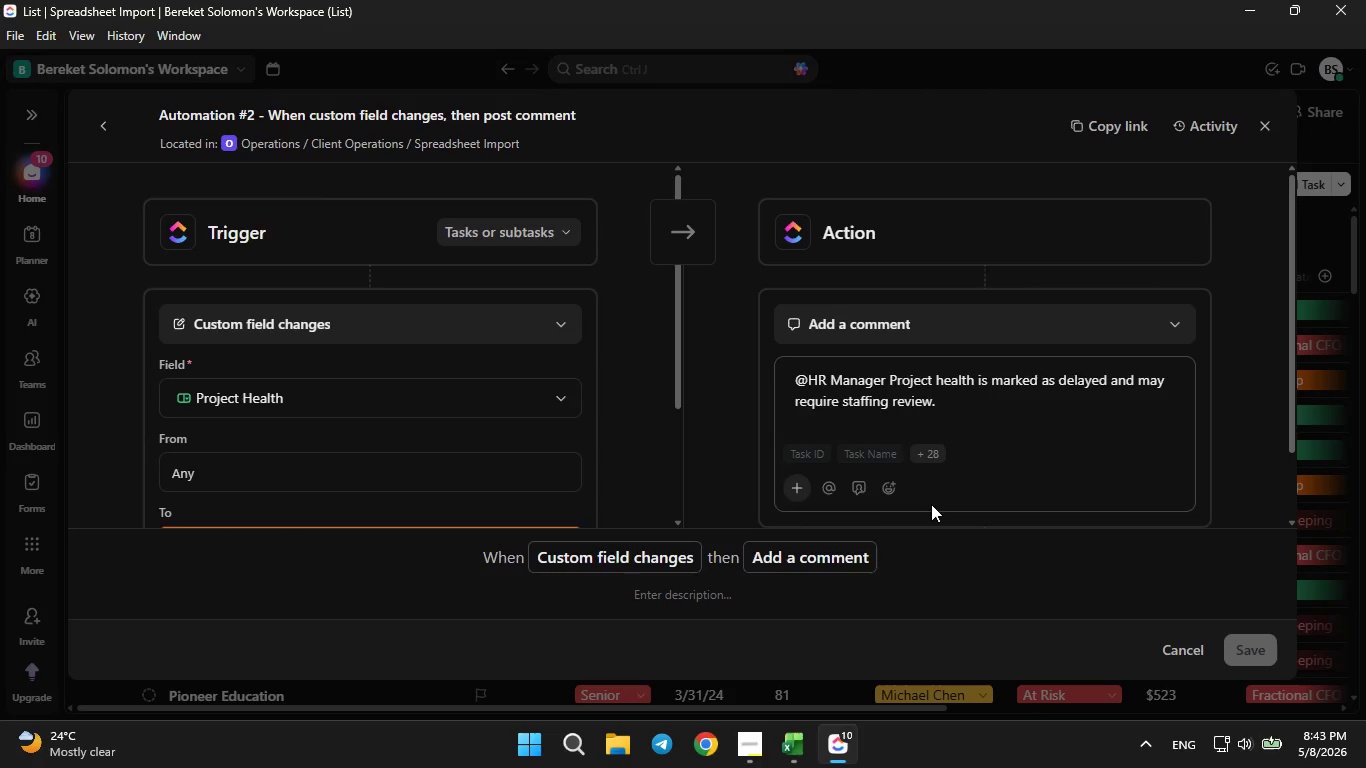 
scroll: coordinate [590, 415], scroll_direction: down, amount: 7.0
 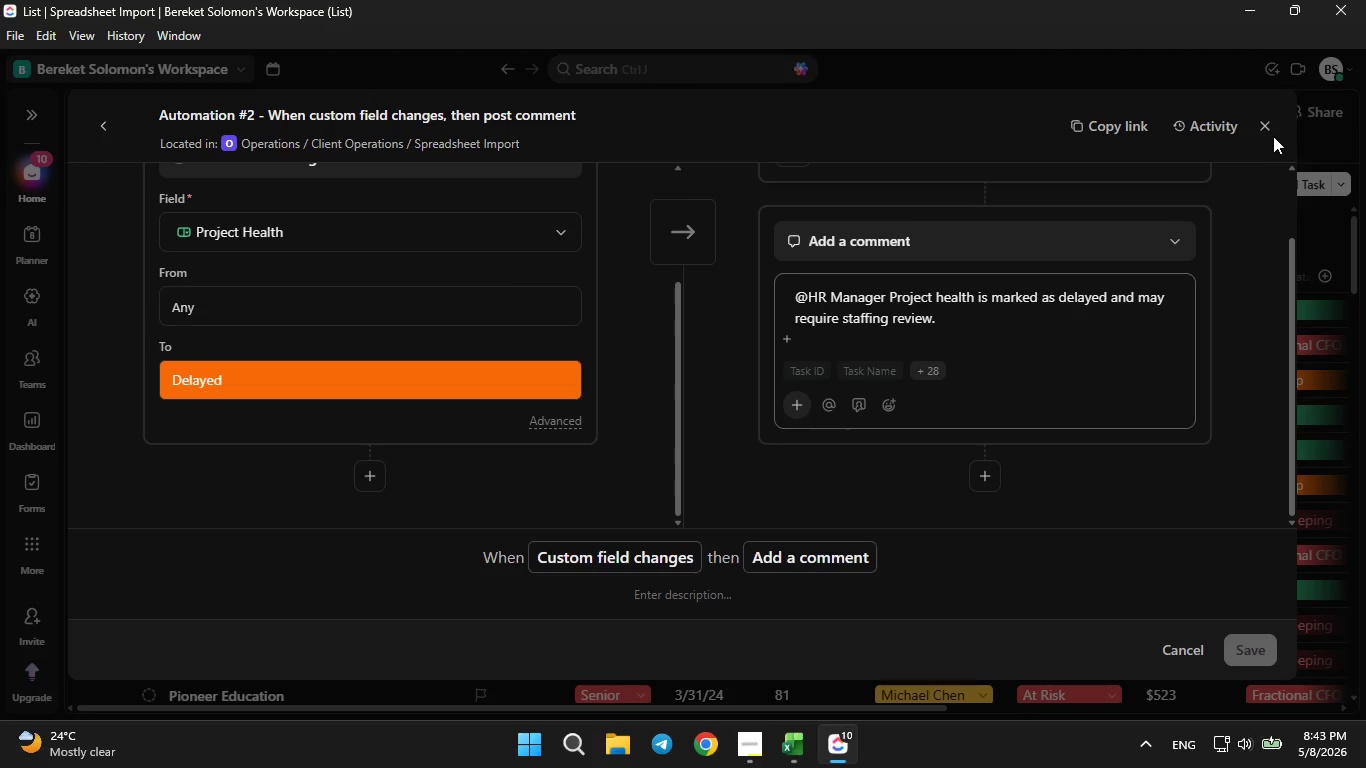 
double_click([1271, 130])
 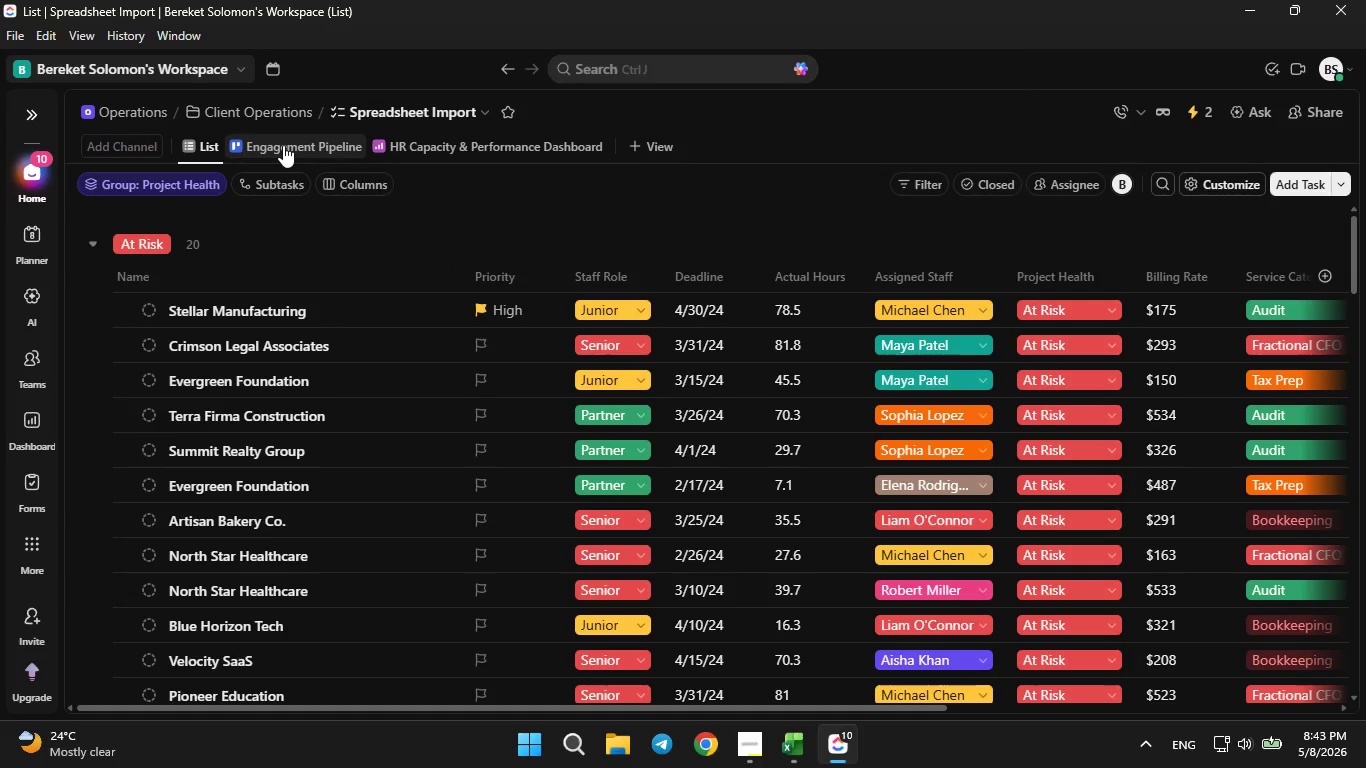 
scroll: coordinate [339, 299], scroll_direction: up, amount: 2.0
 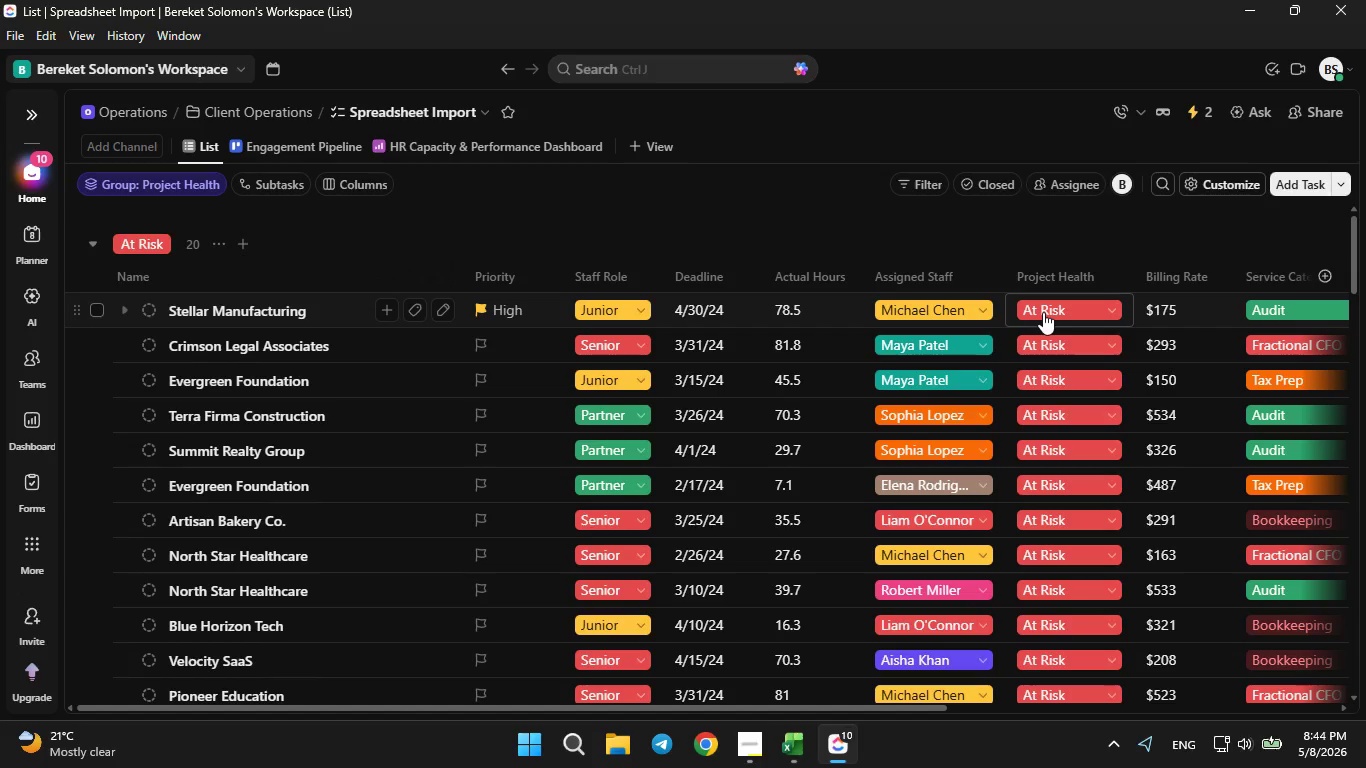 
left_click([1043, 312])
 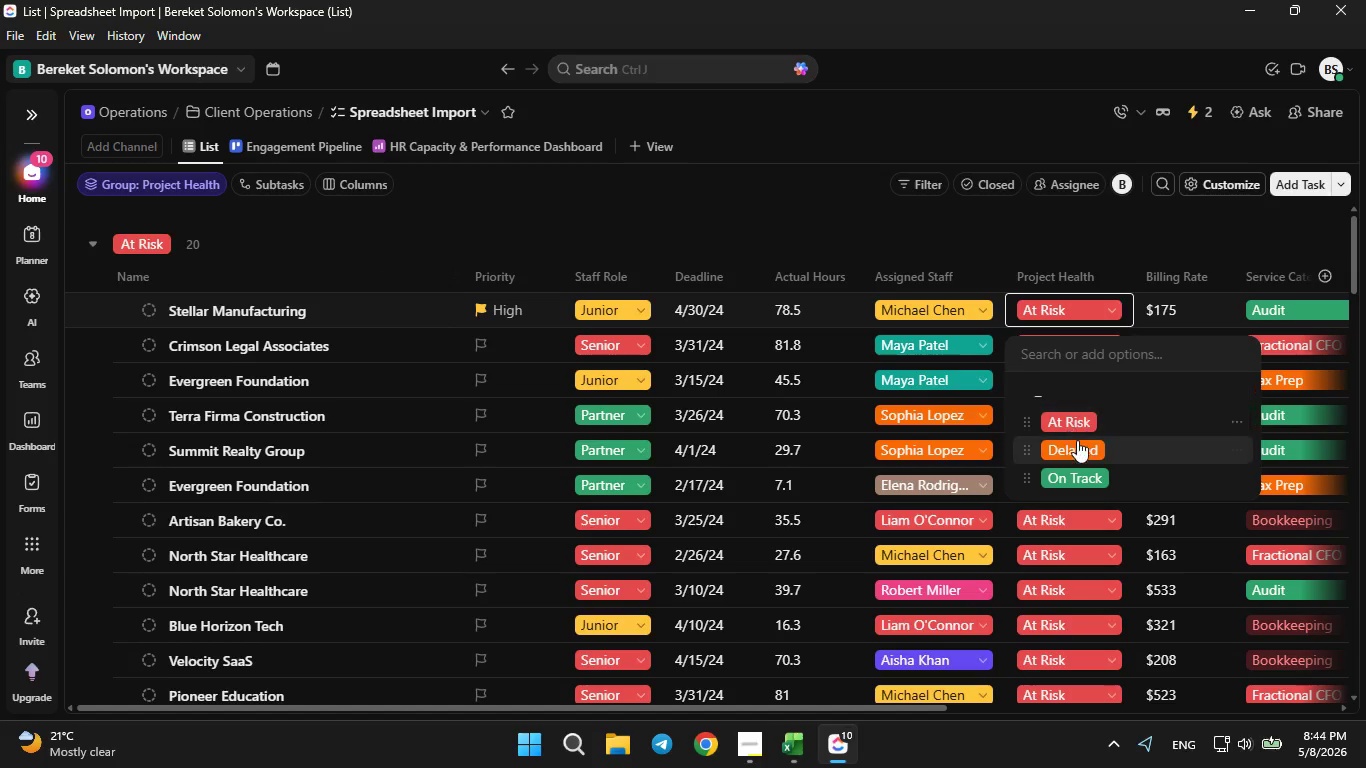 
left_click([1077, 443])
 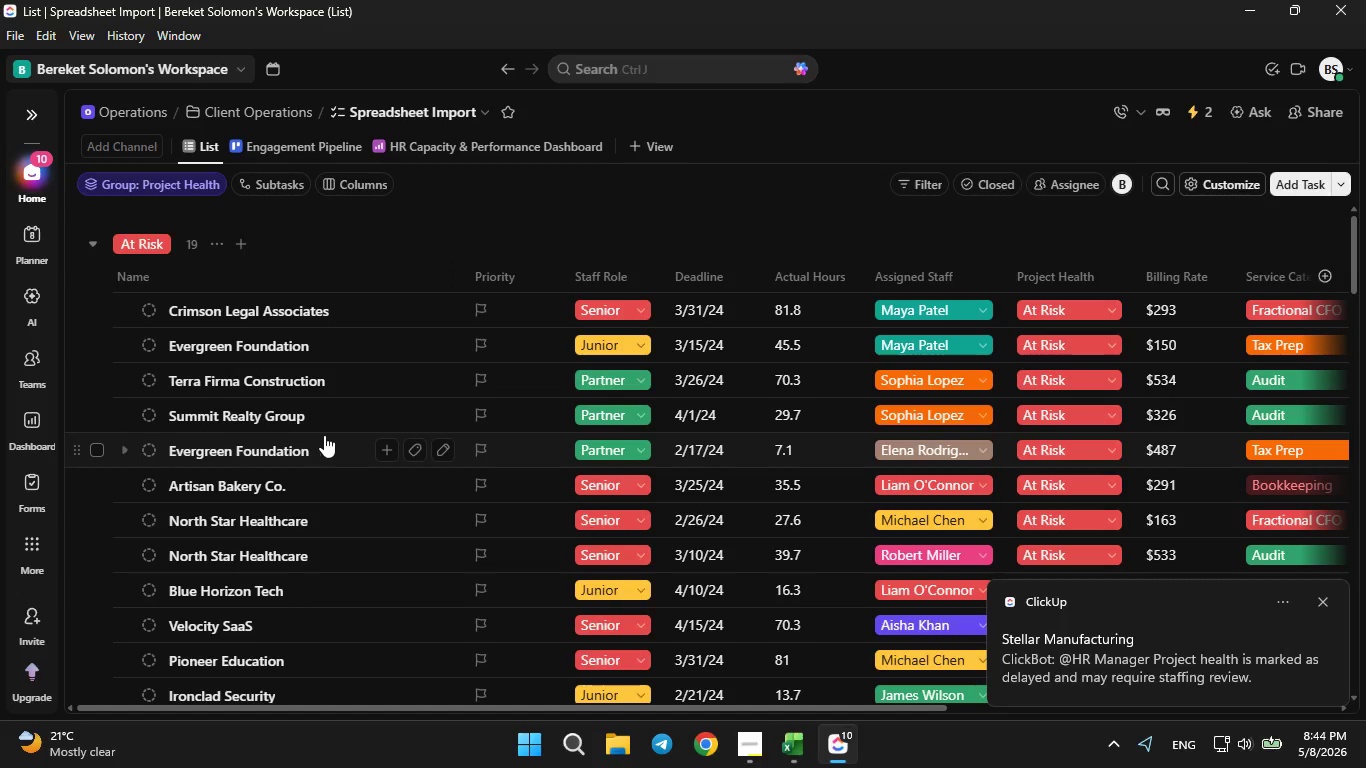 
wait(6.64)
 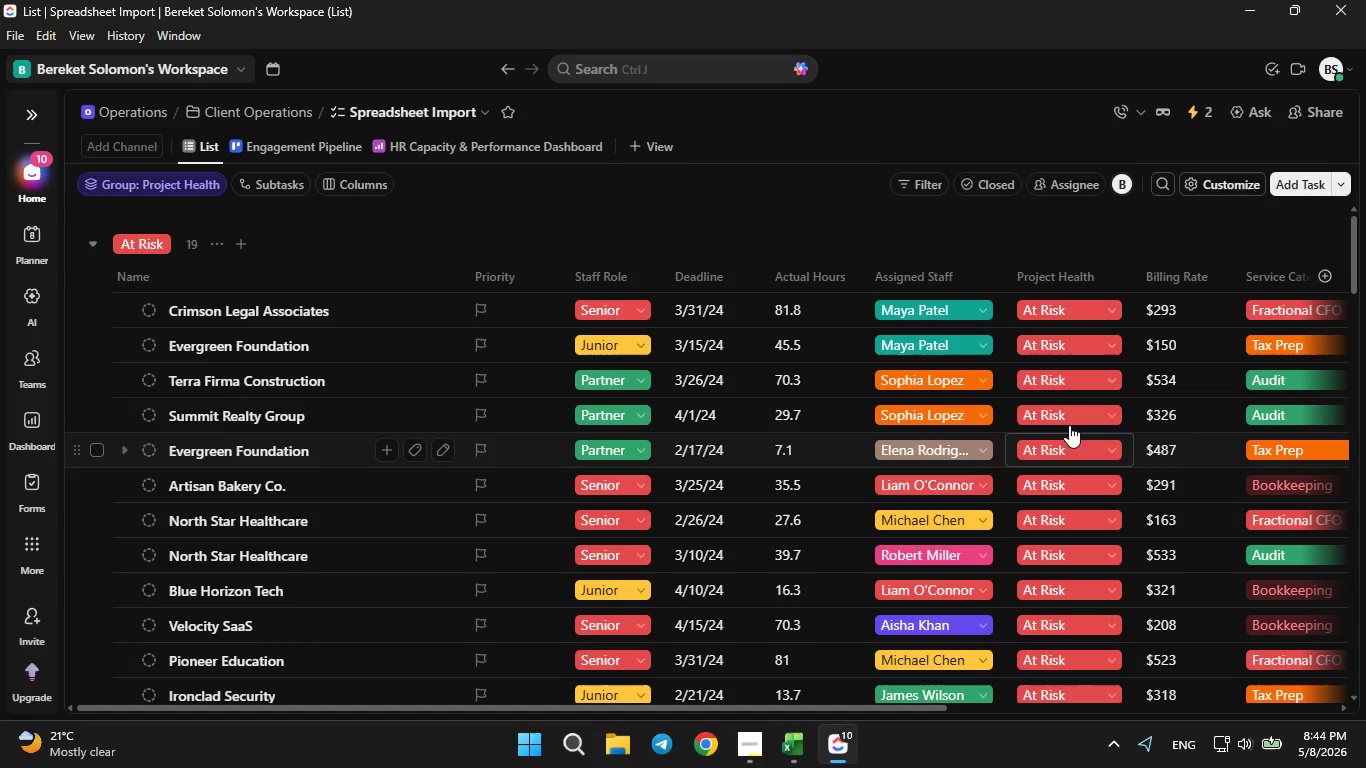 
left_click([1325, 595])
 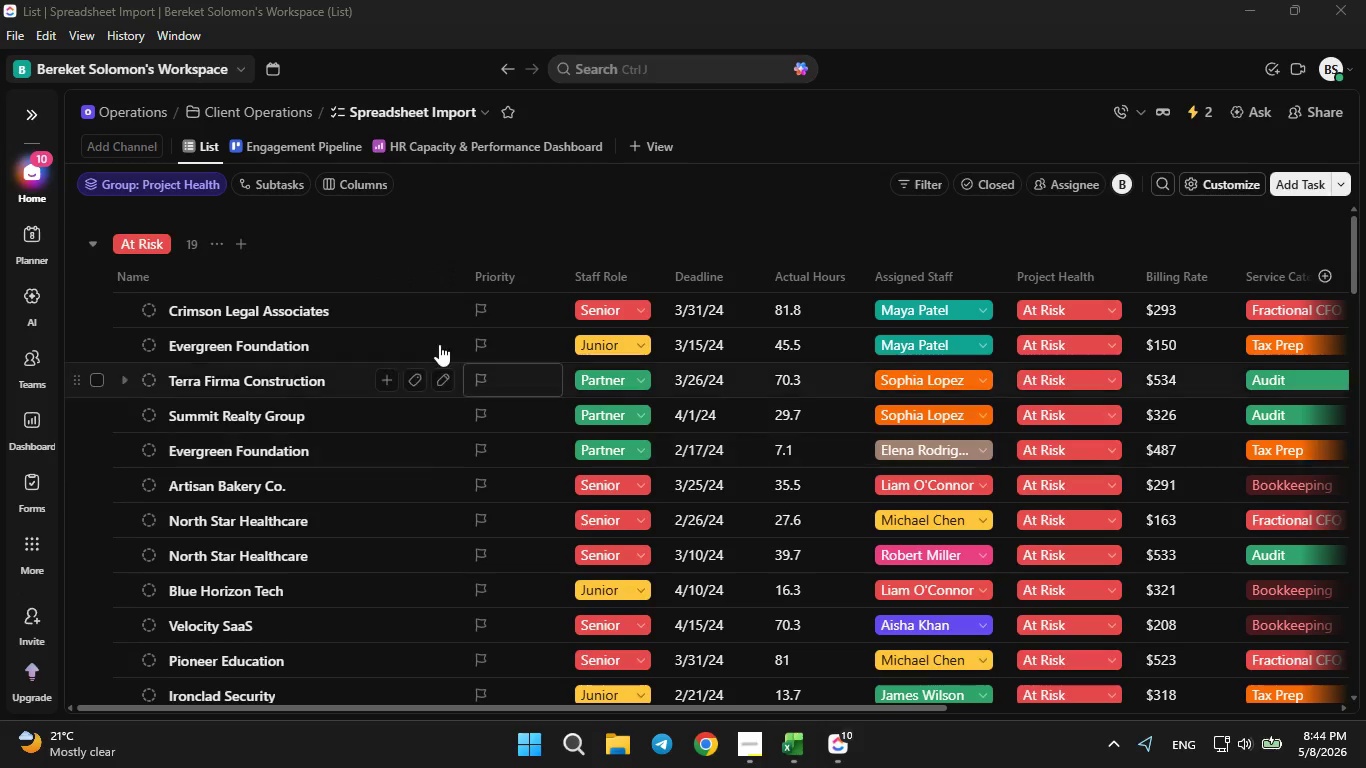 
scroll: coordinate [447, 358], scroll_direction: down, amount: 5.0
 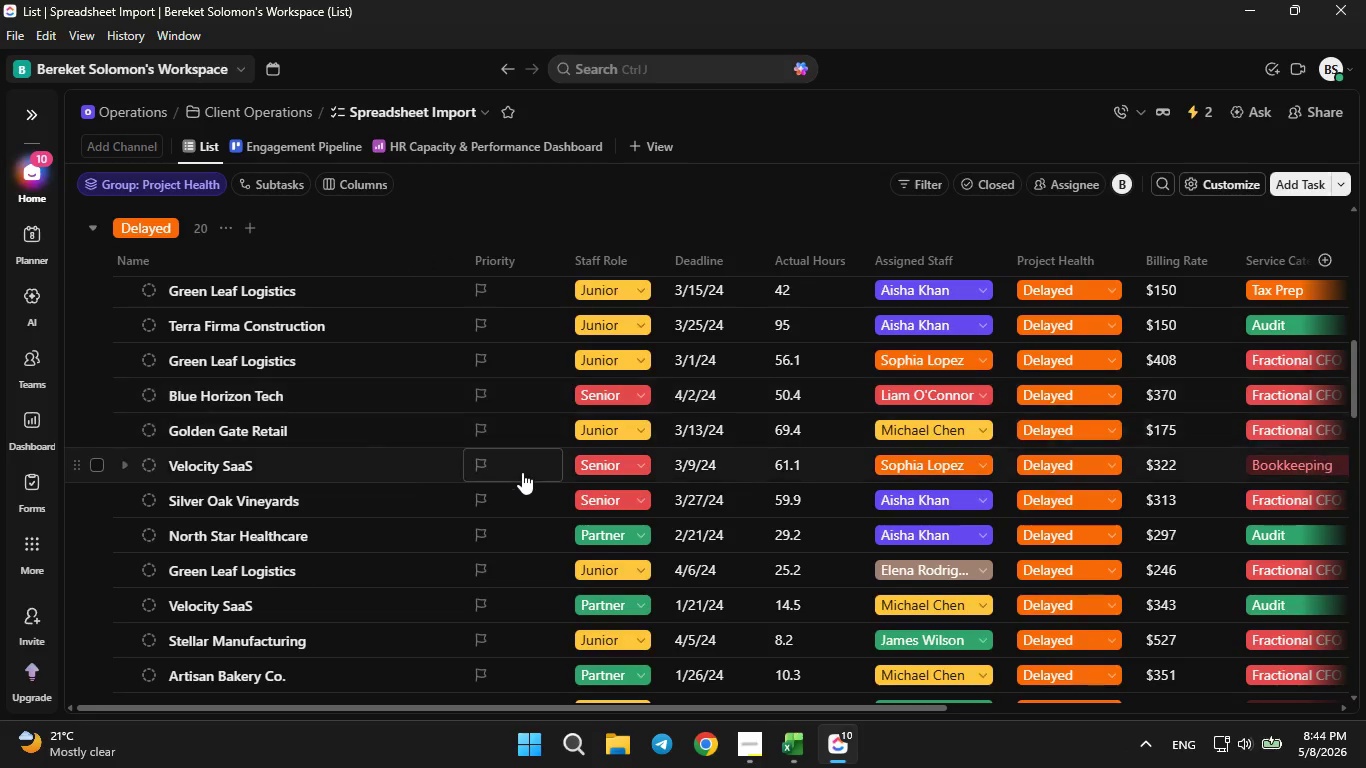 
scroll: coordinate [421, 358], scroll_direction: up, amount: 19.0
 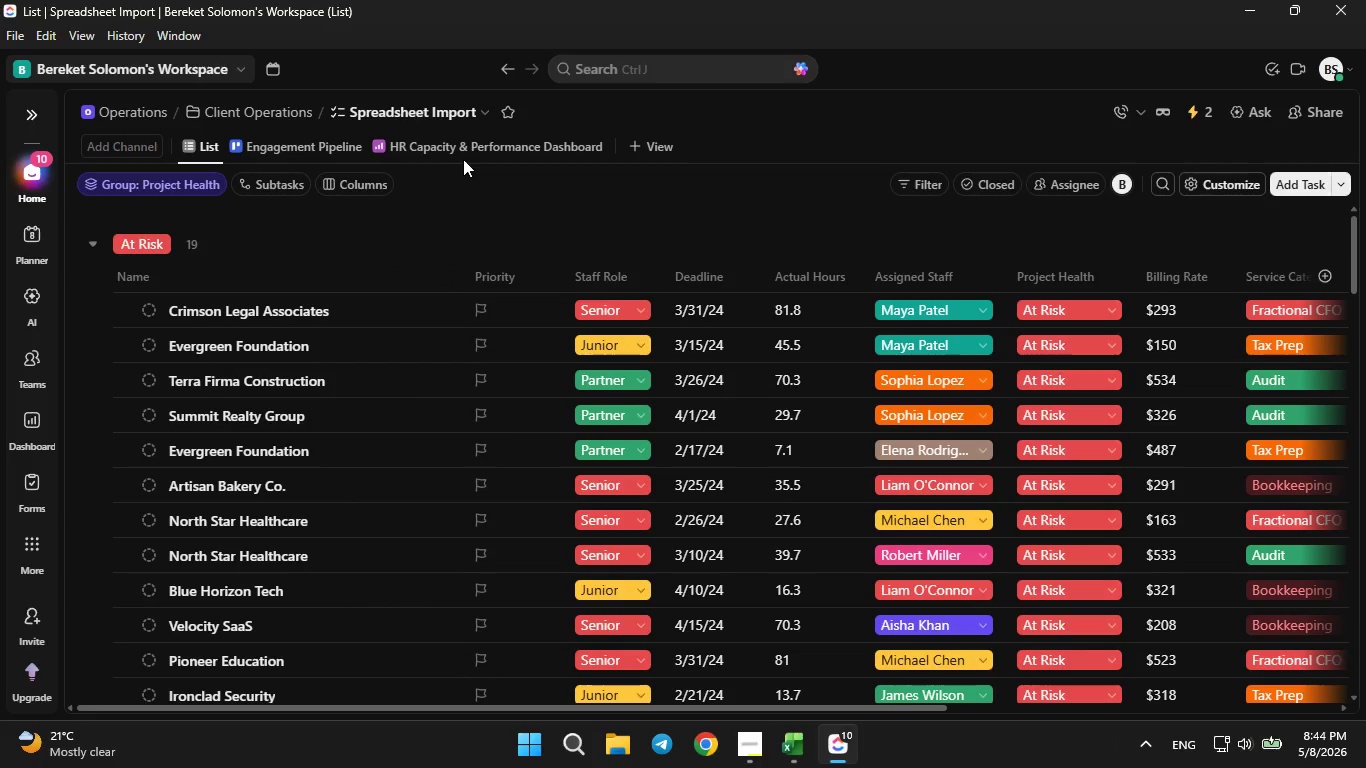 
double_click([463, 159])
 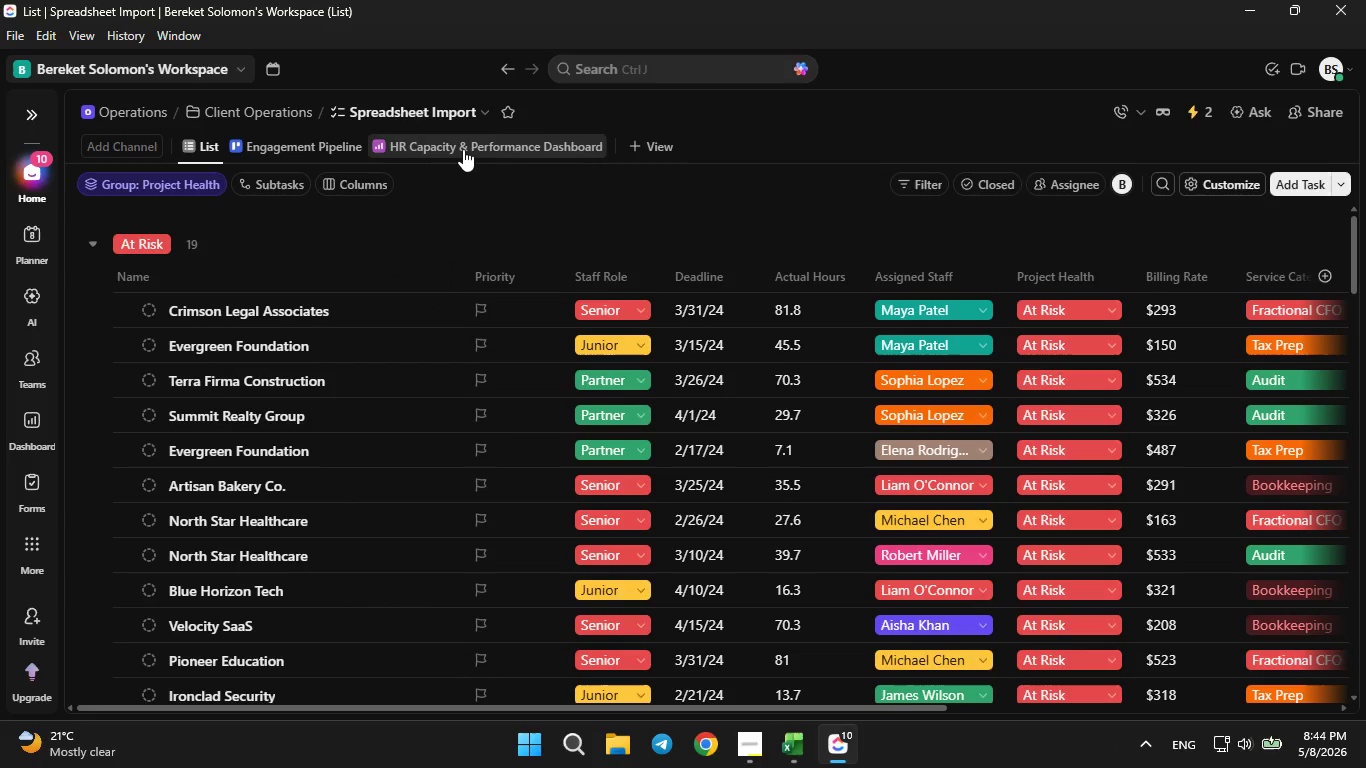 
triple_click([463, 149])
 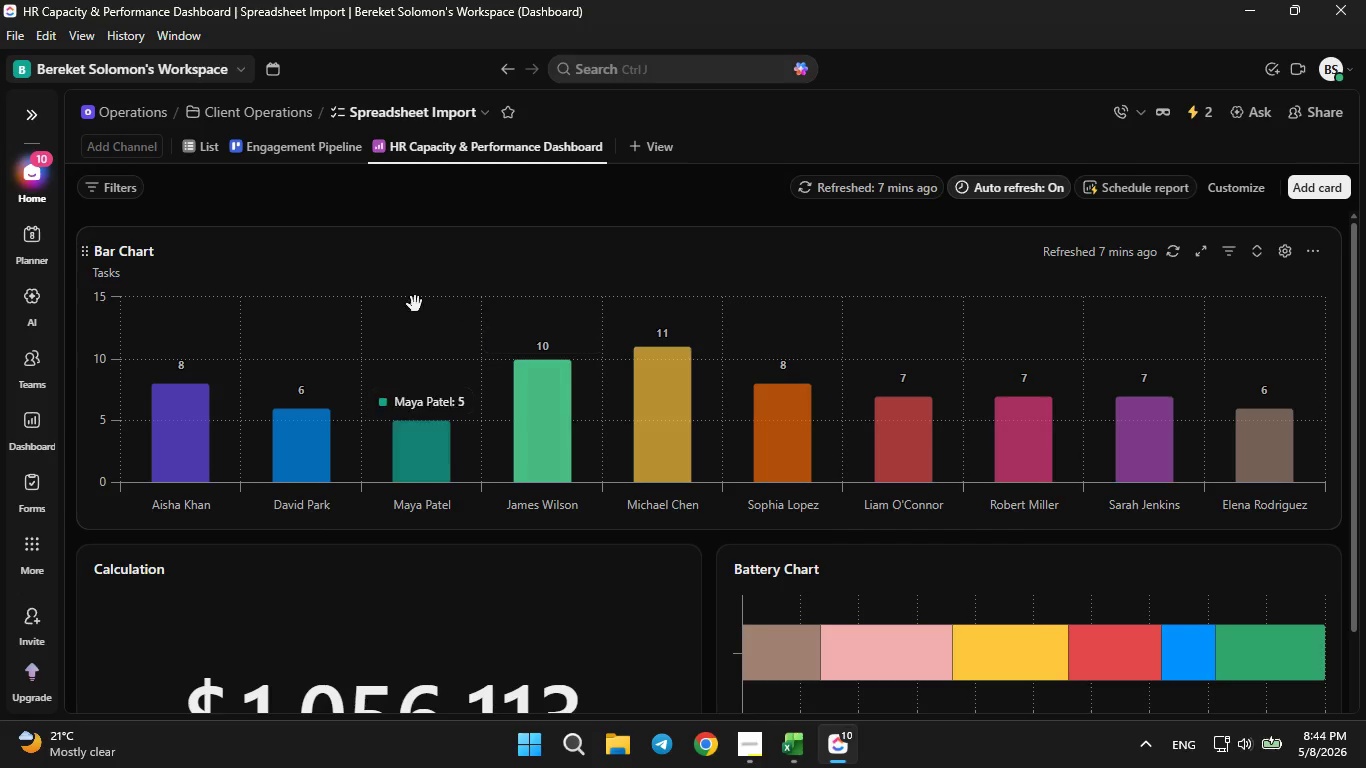 
wait(15.84)
 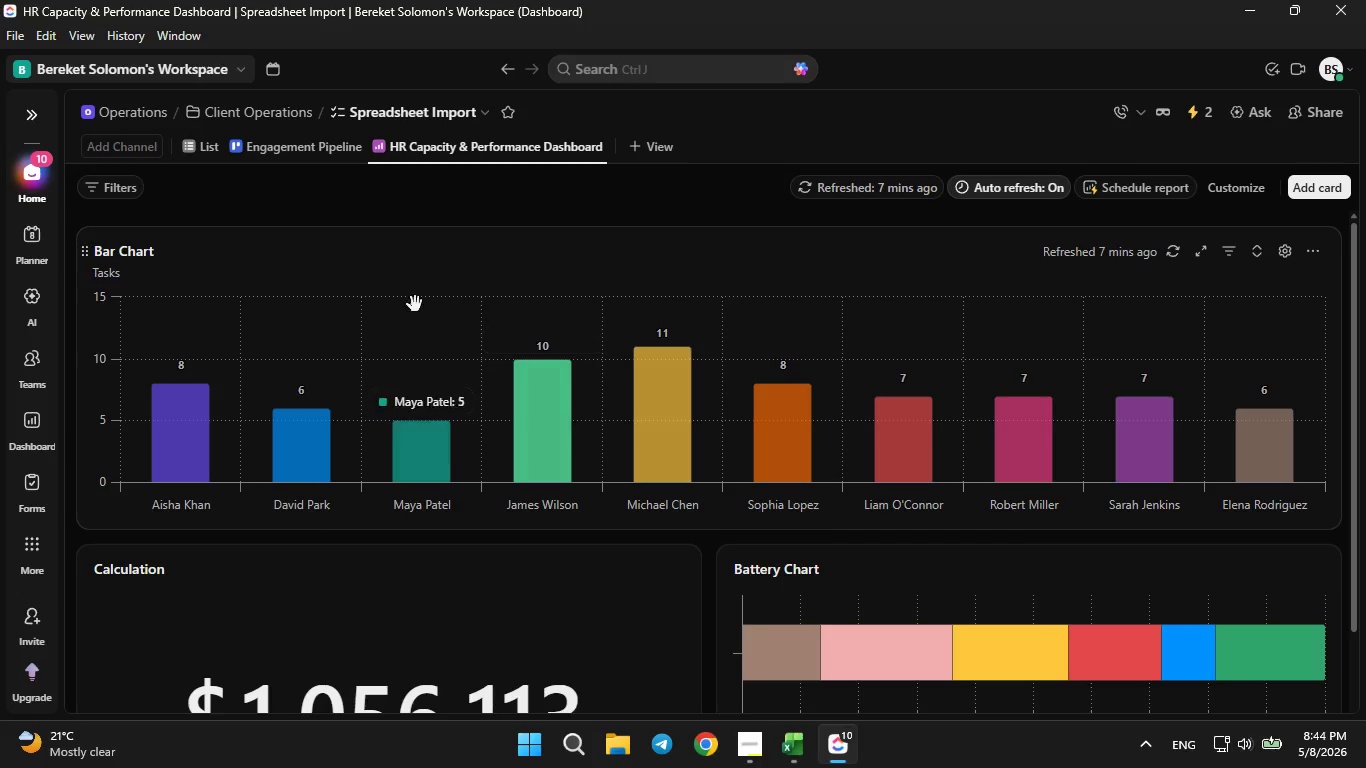 
left_click([329, 442])
 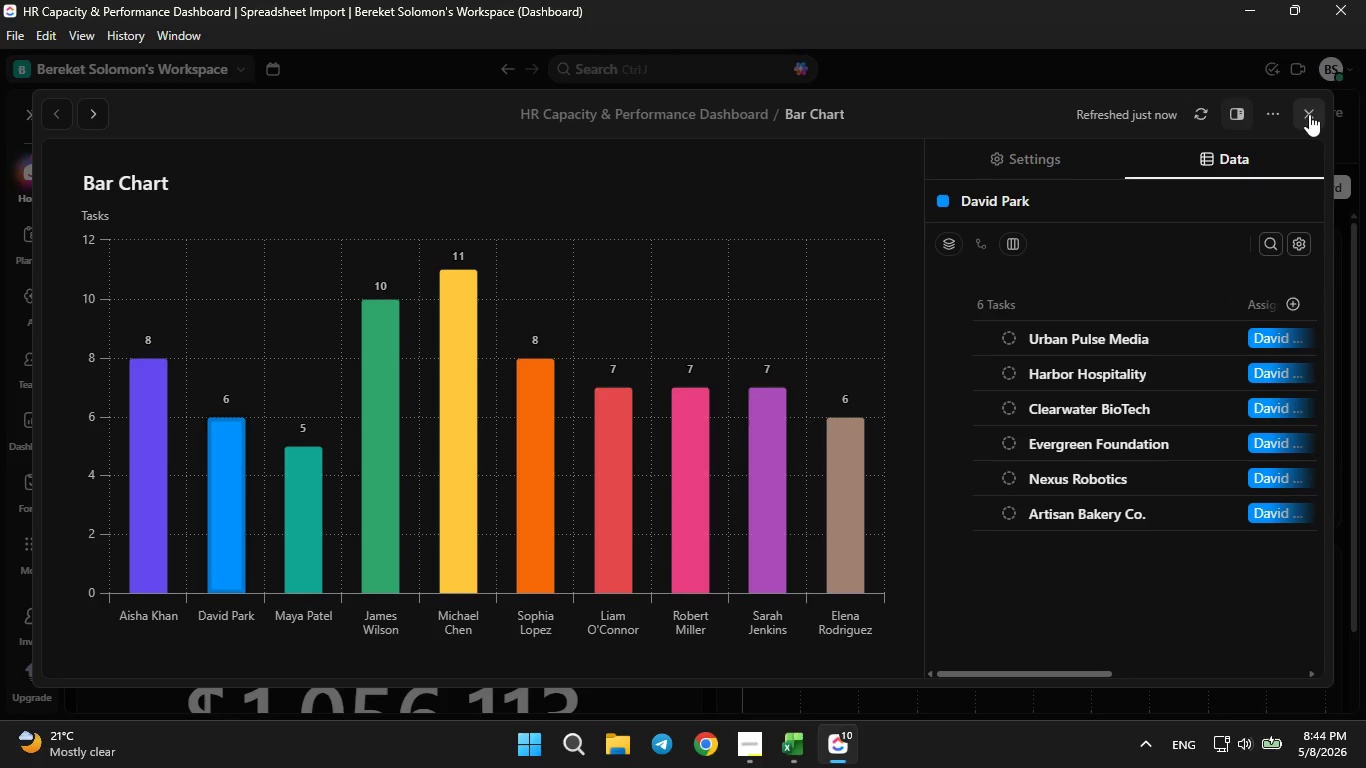 
wait(5.77)
 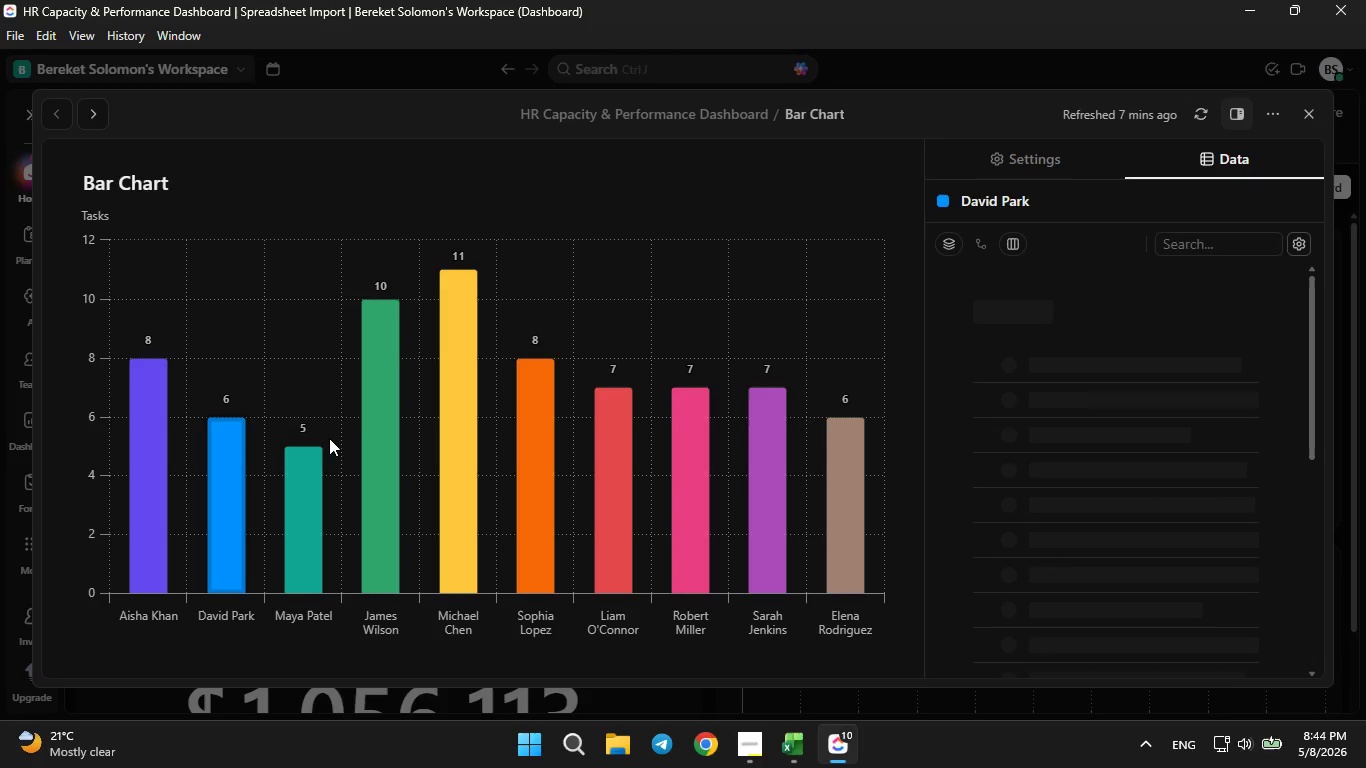 
left_click([1311, 114])
 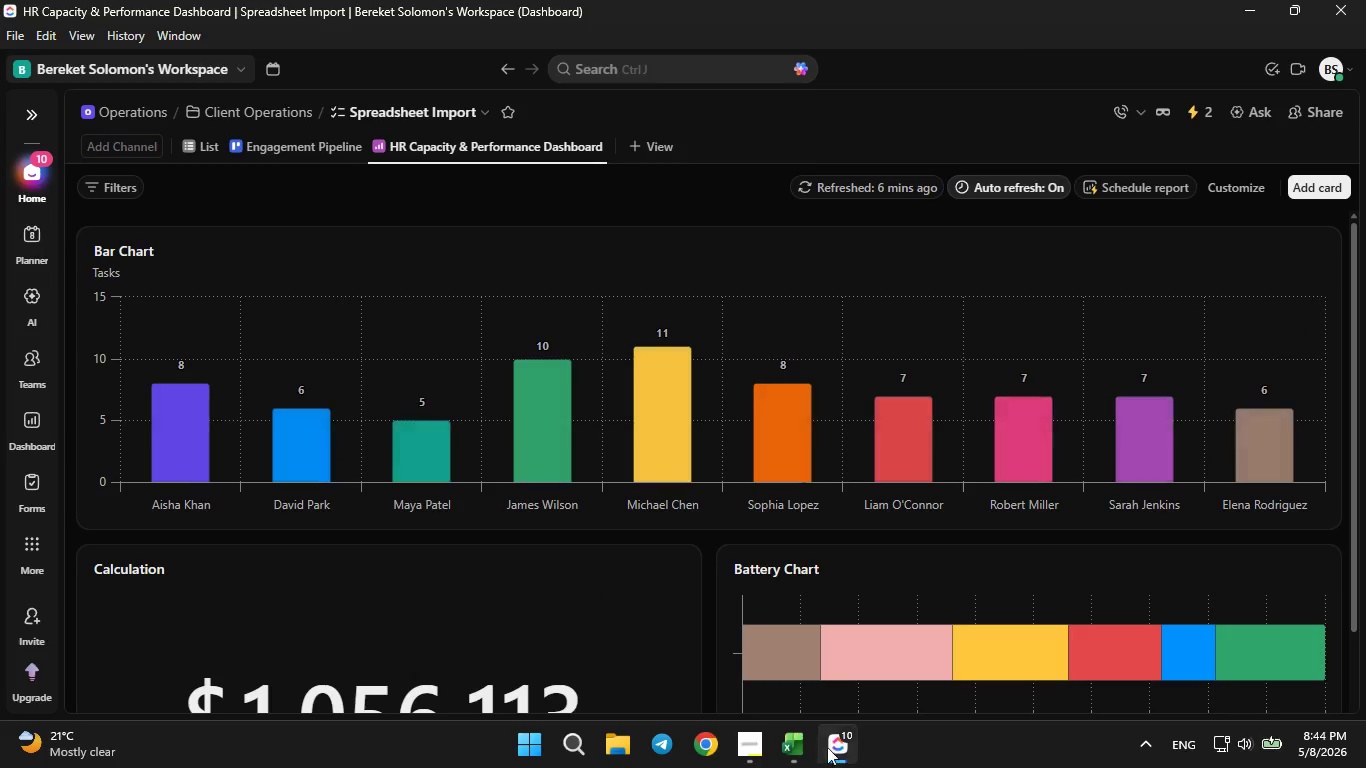 
left_click([755, 728])